 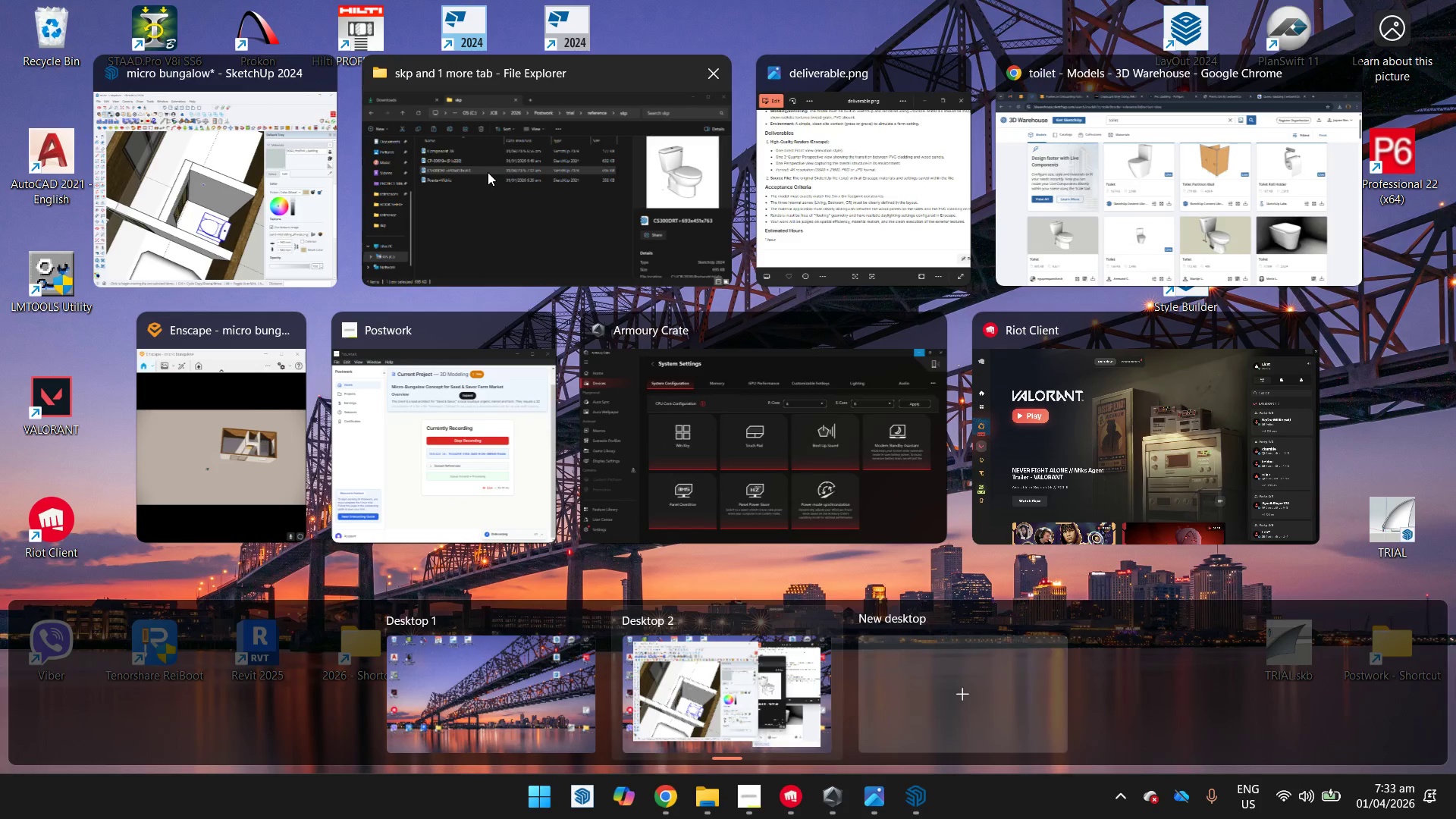 
key(Control+A)
 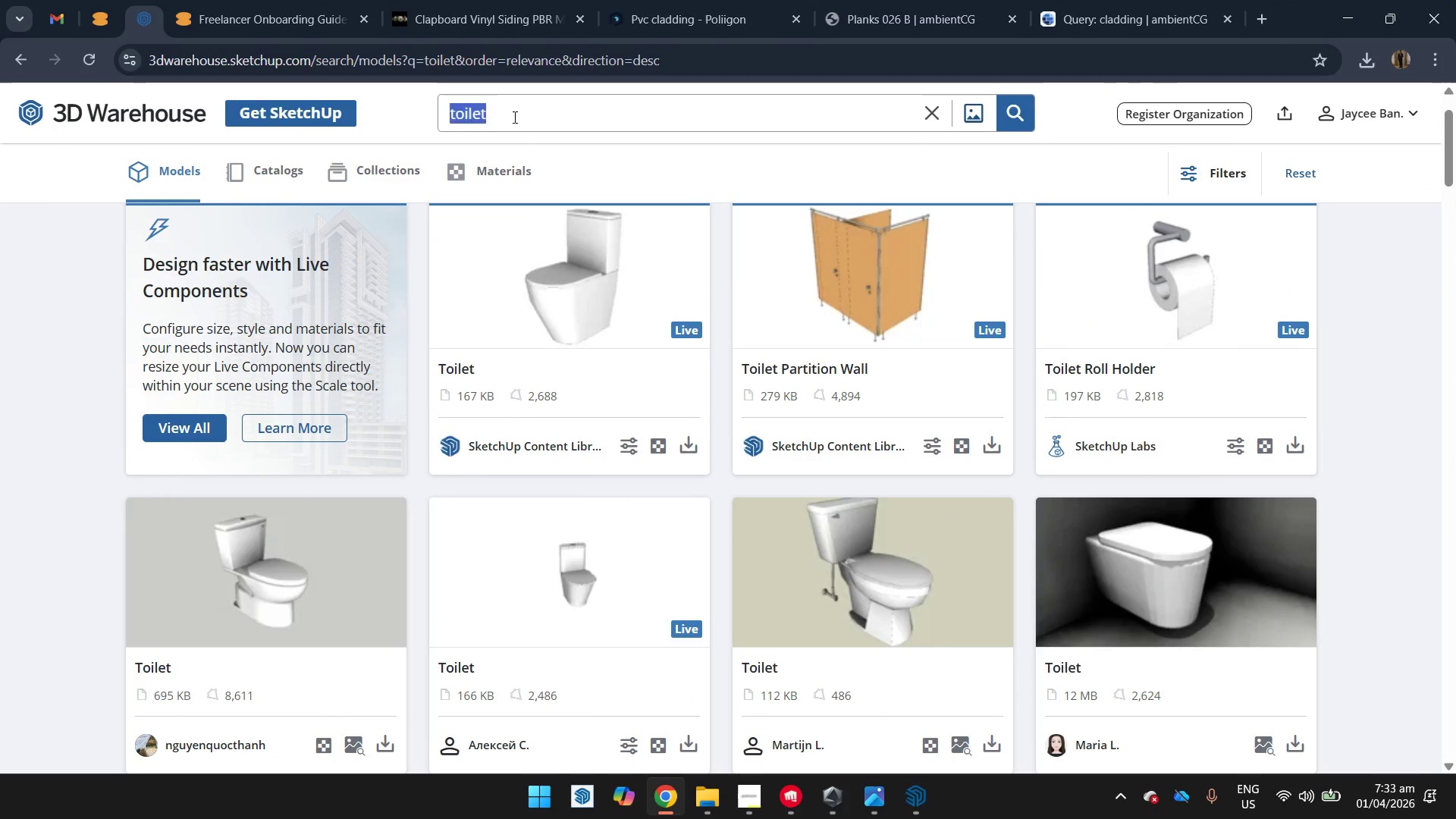 
type(lavatory)
 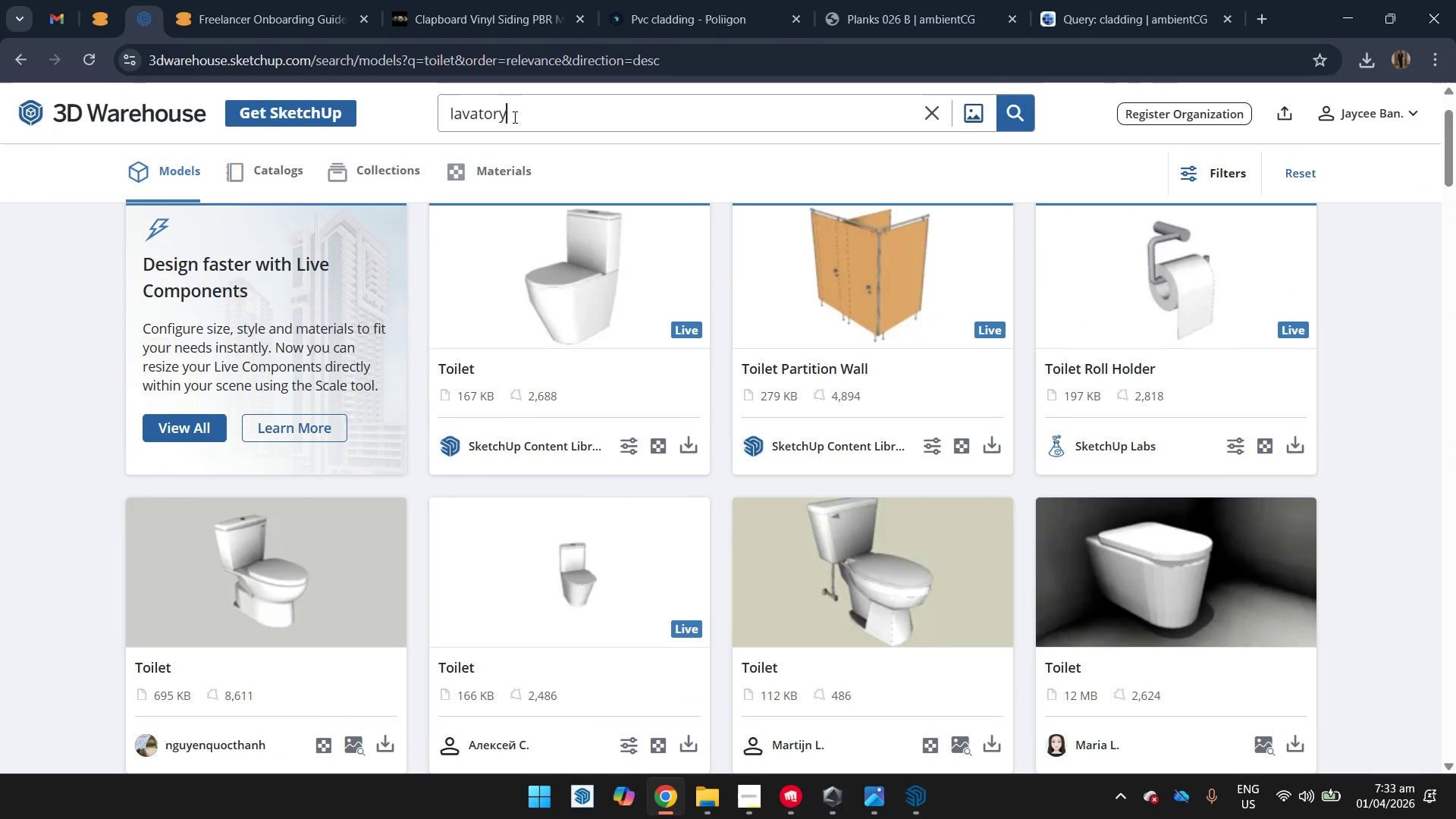 
key(Enter)
 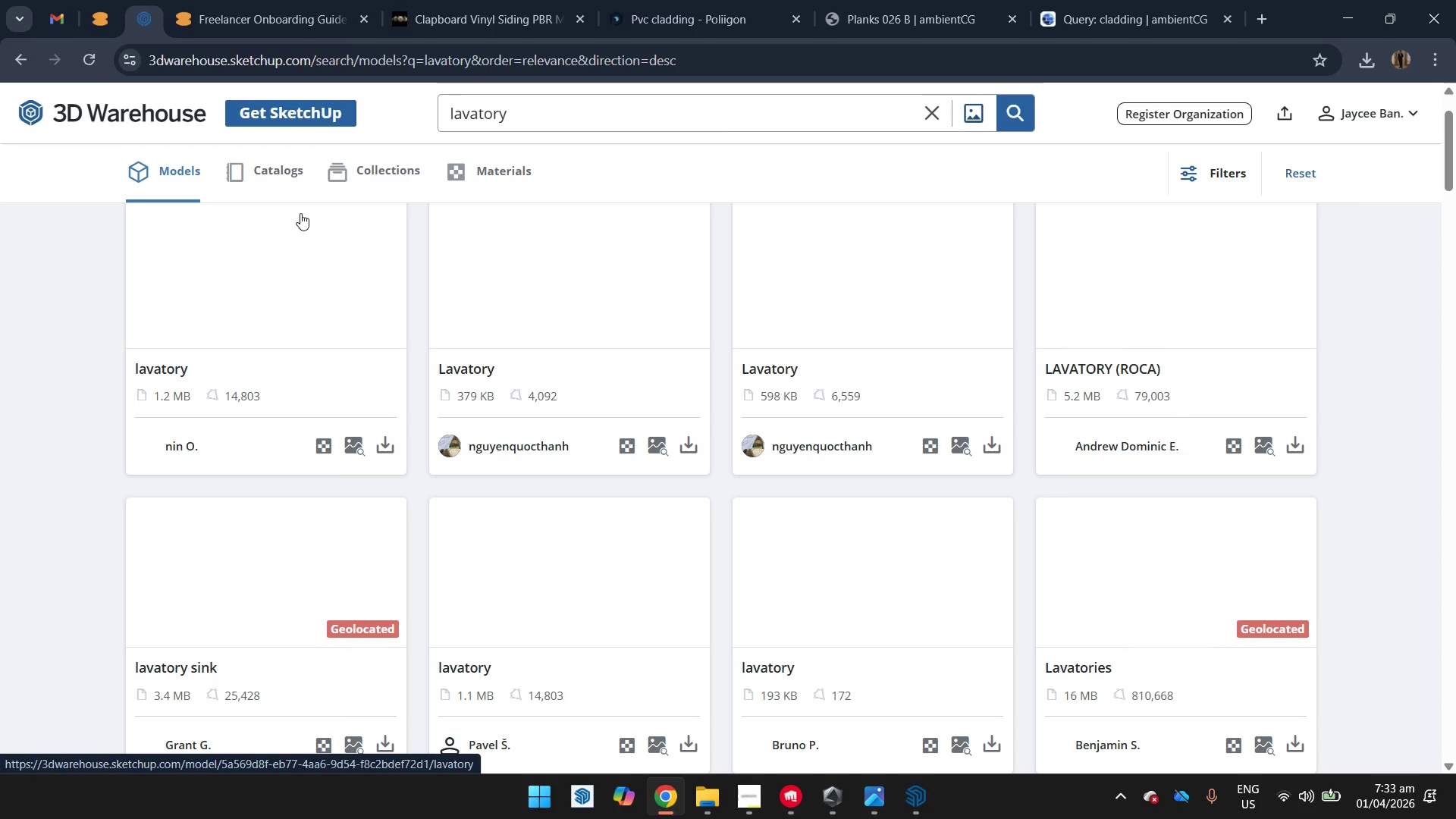 
wait(9.97)
 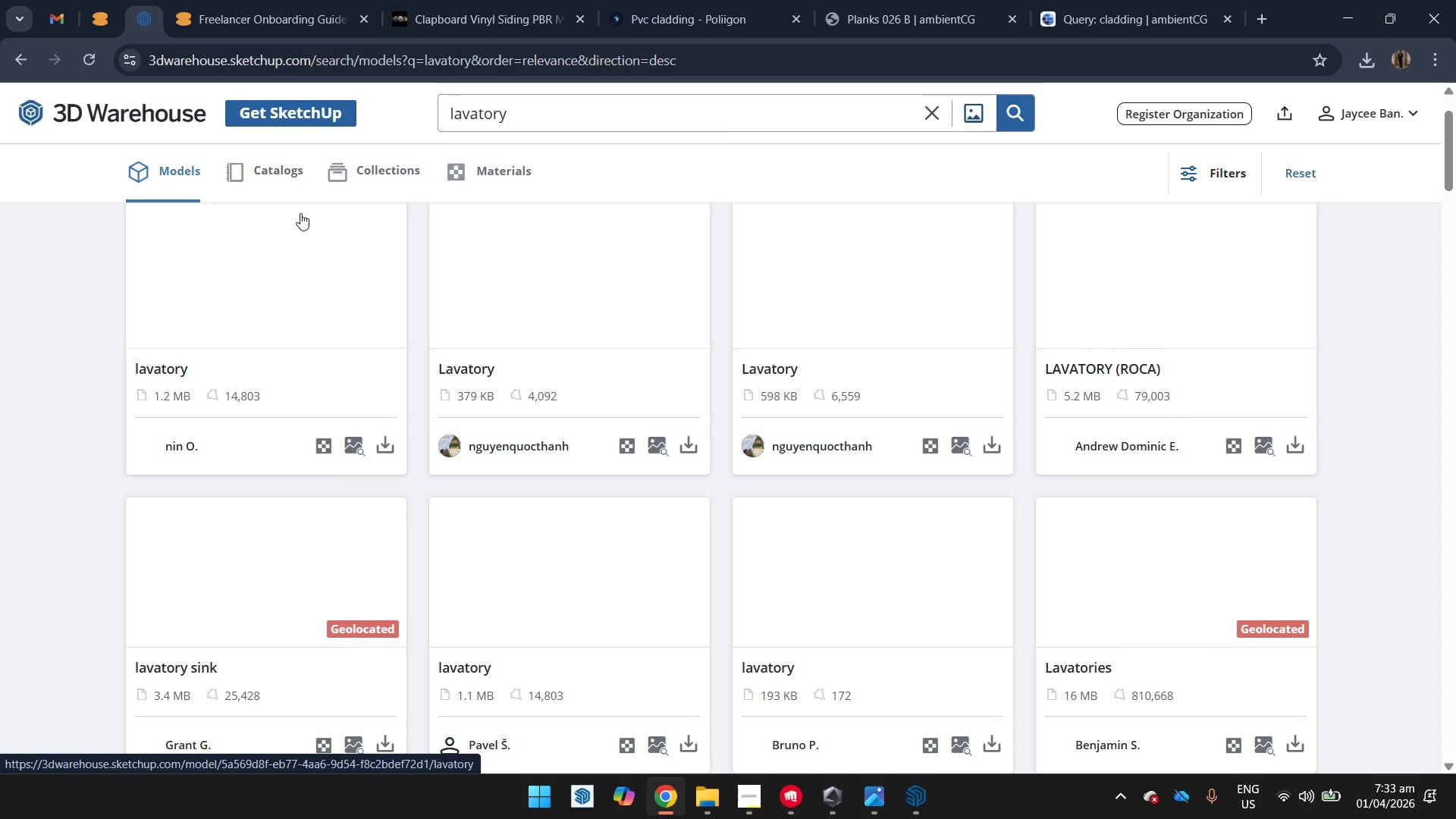 
mouse_move([419, 522])
 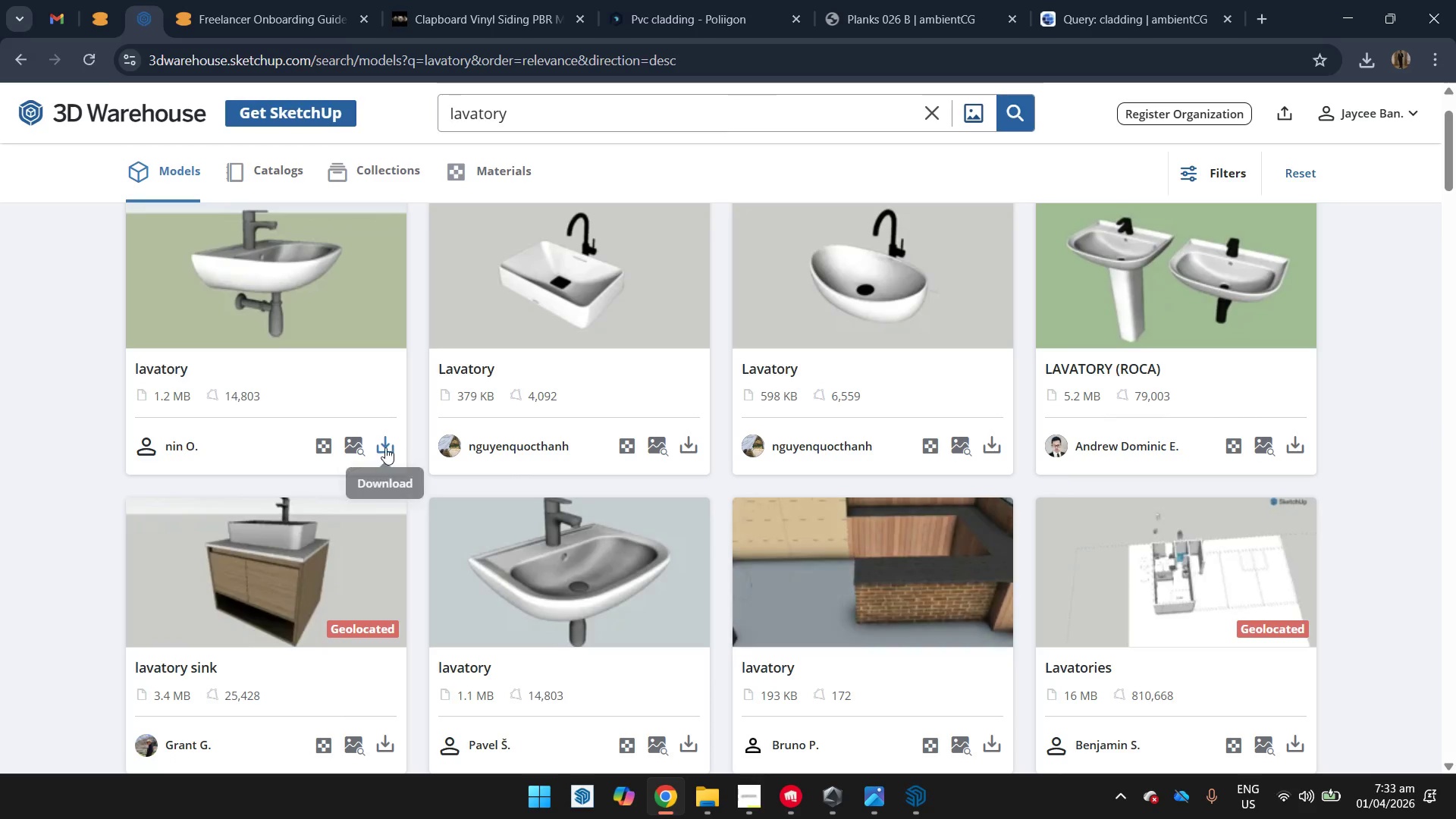 
left_click([390, 445])
 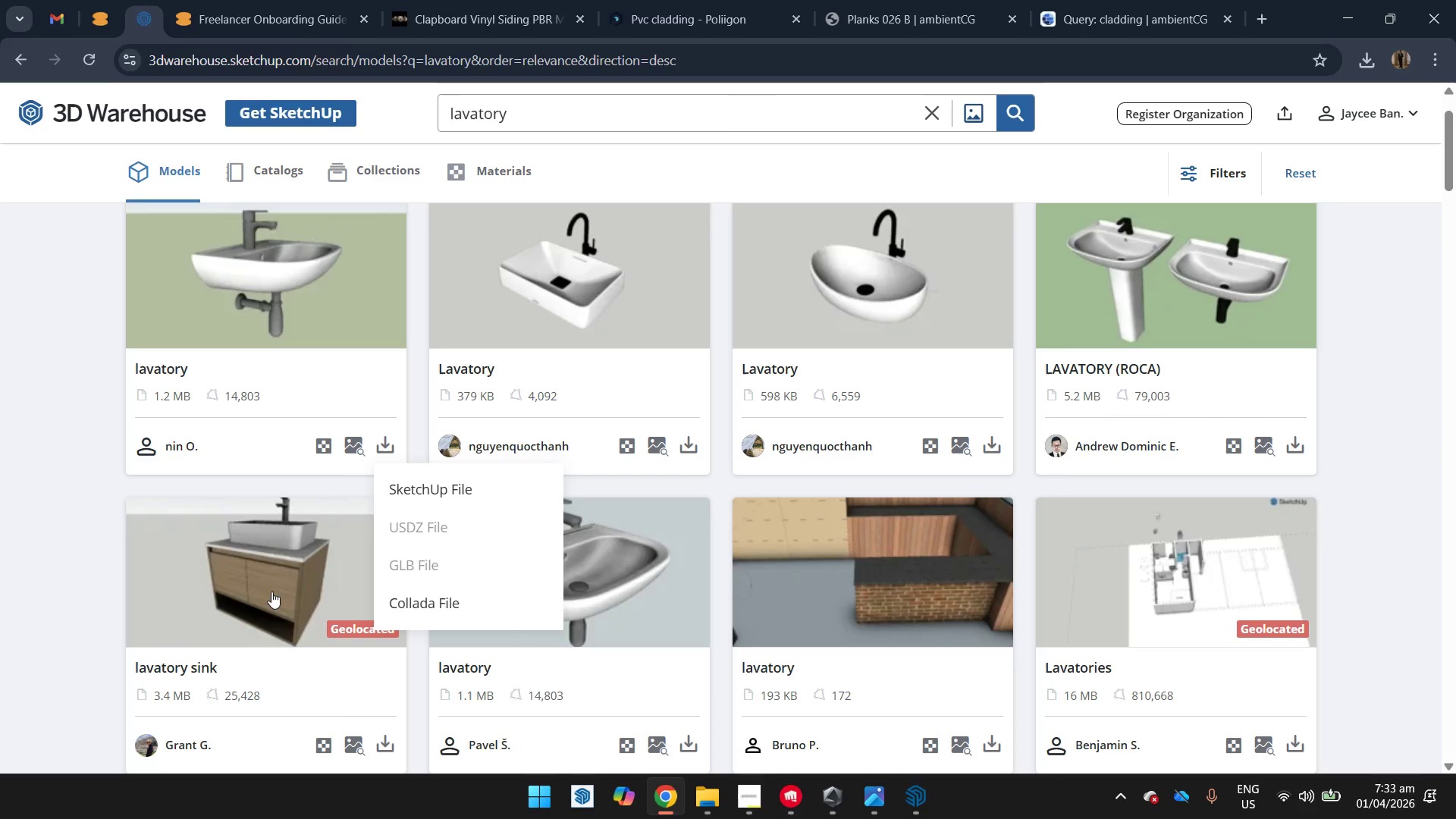 
left_click([61, 570])
 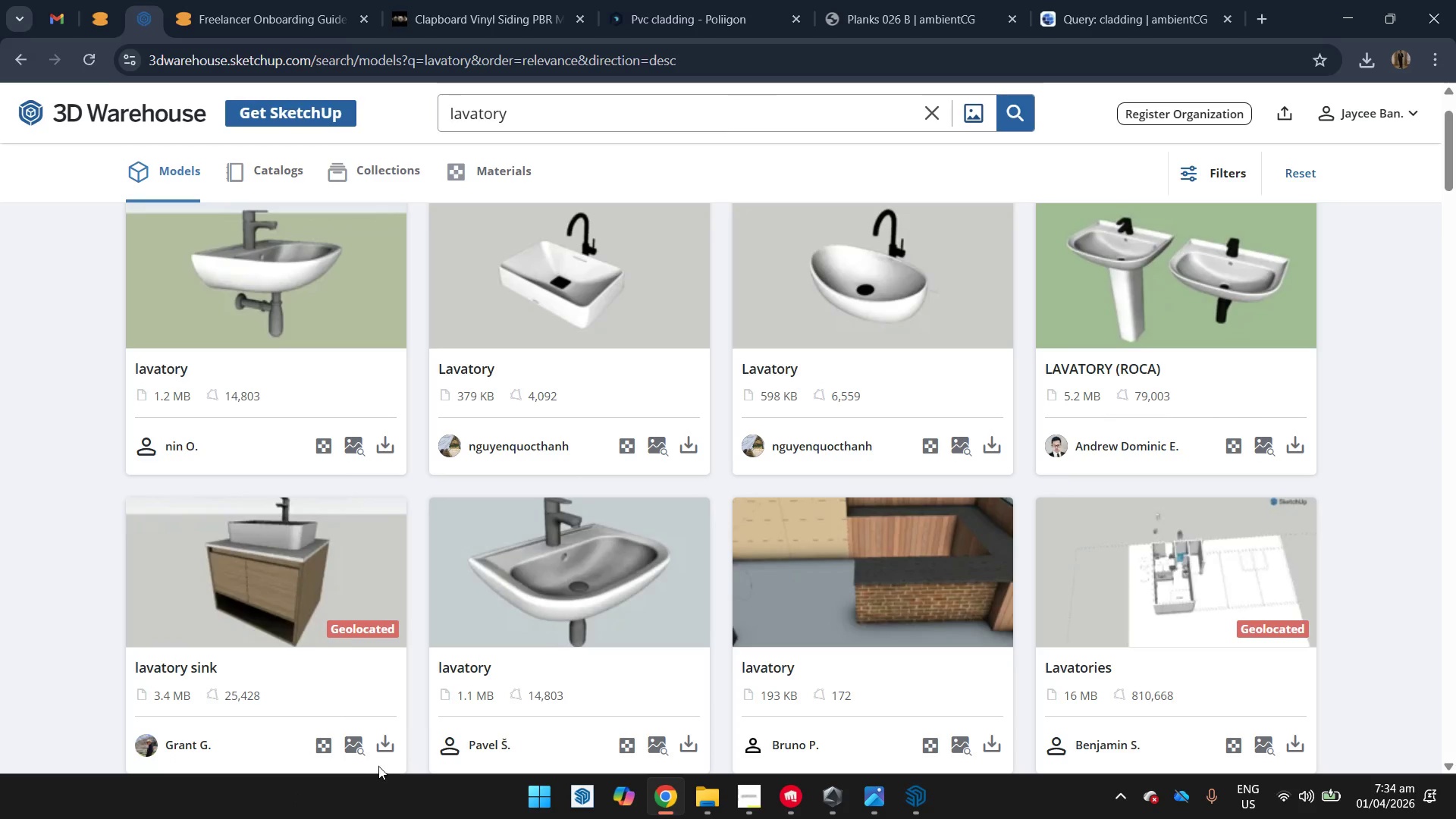 
left_click([375, 747])
 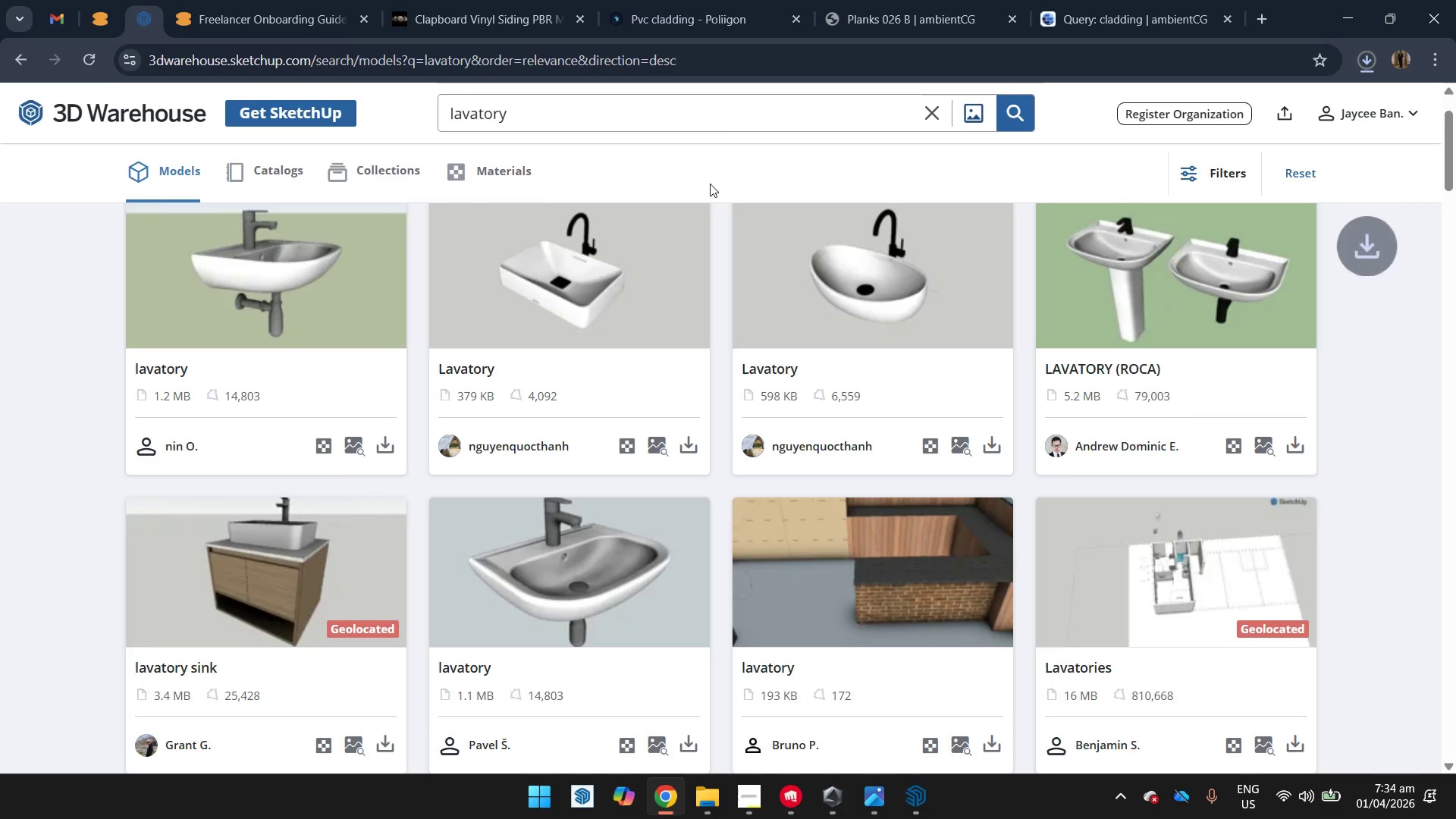 
left_click([617, 117])
 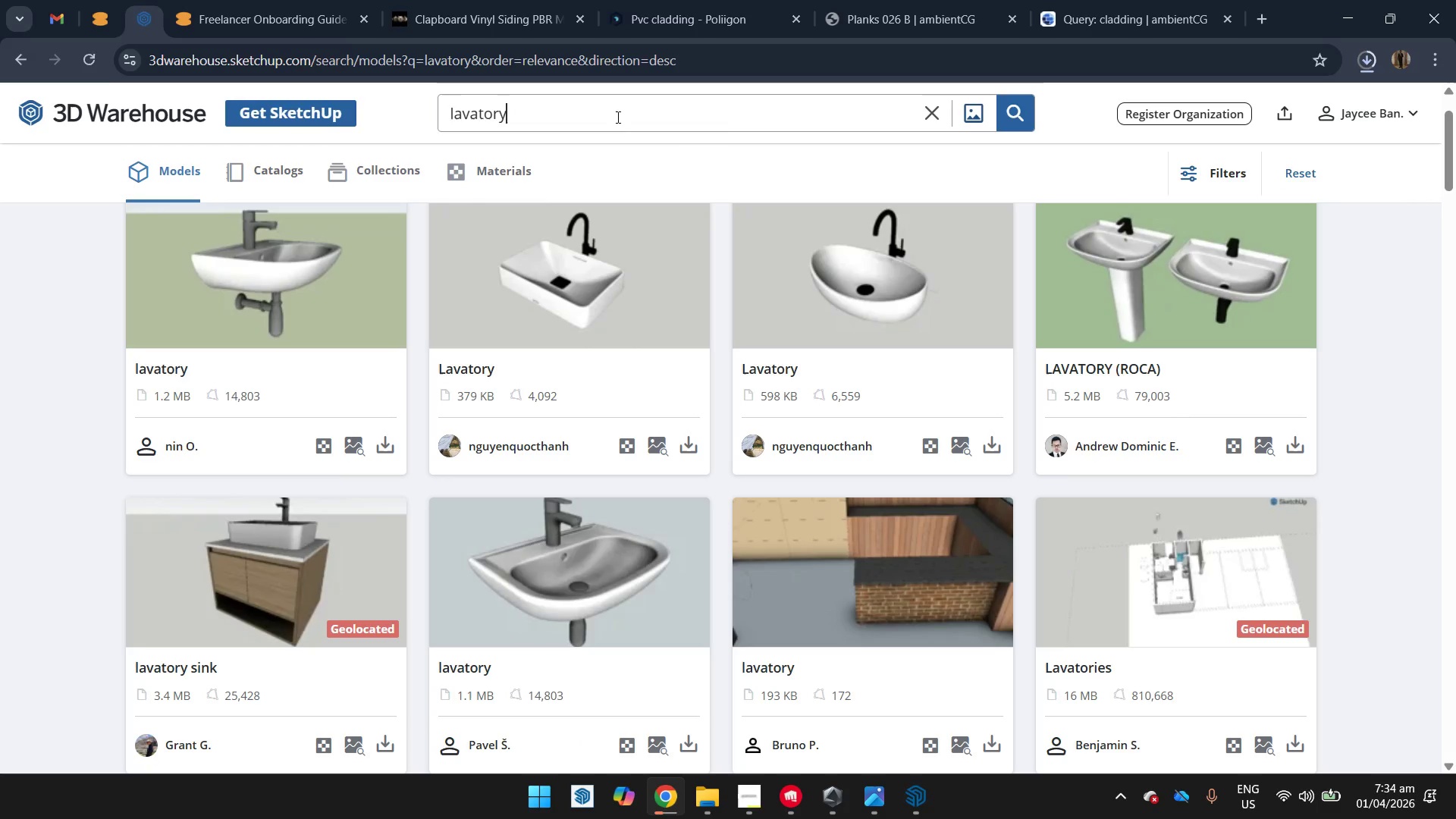 
key(Control+ControlLeft)
 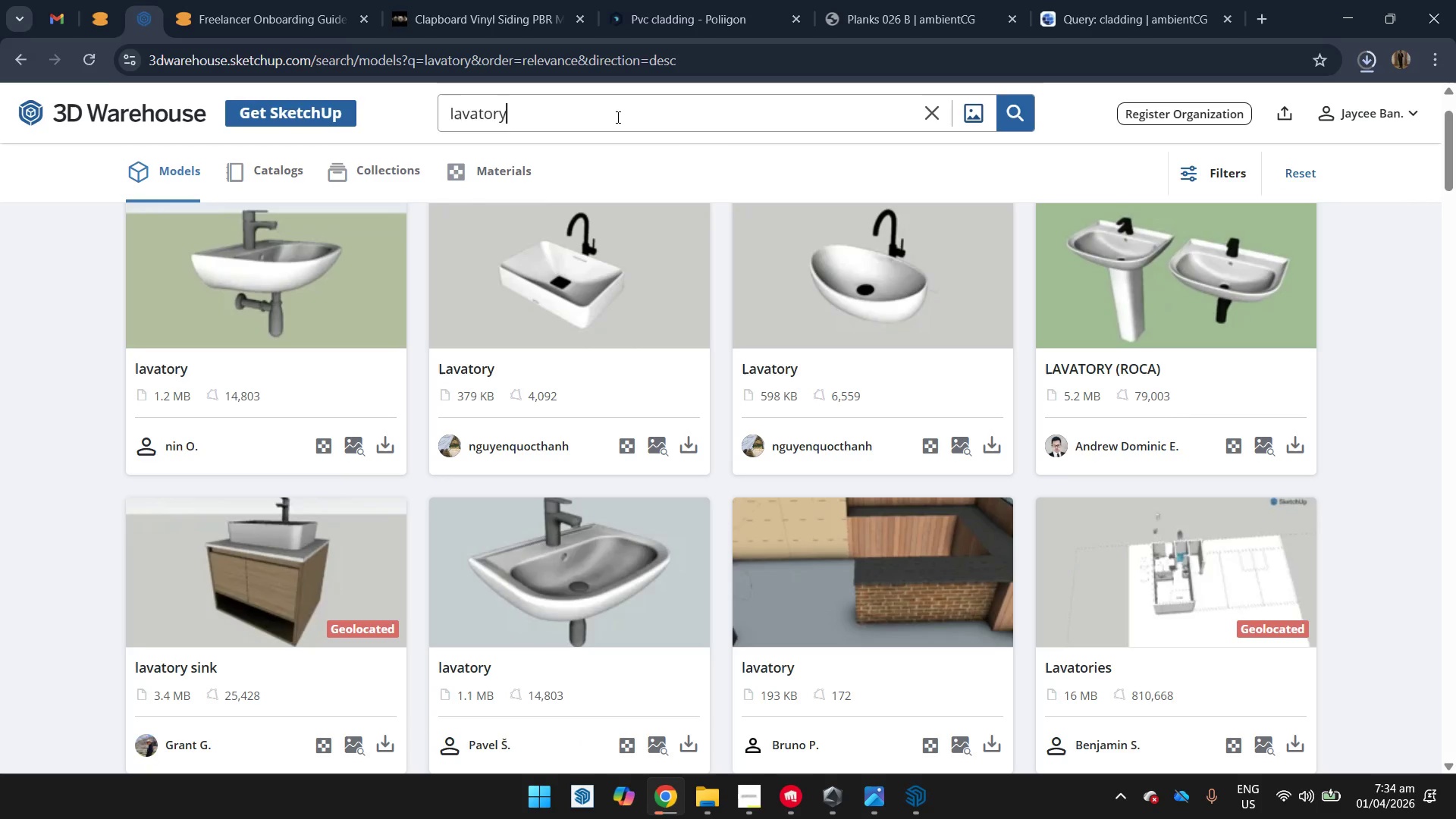 
key(Control+A)
 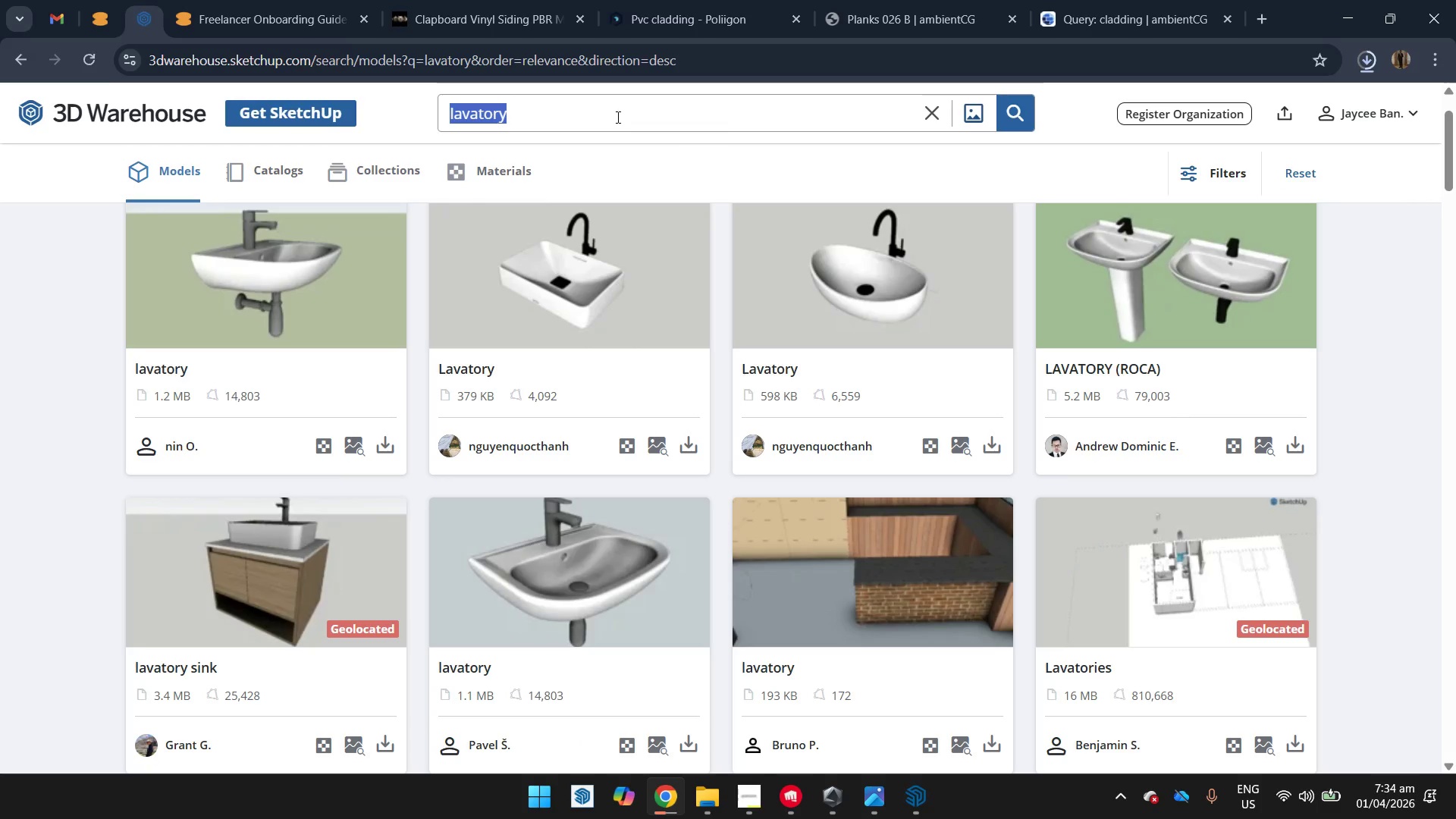 
type(sofa)
 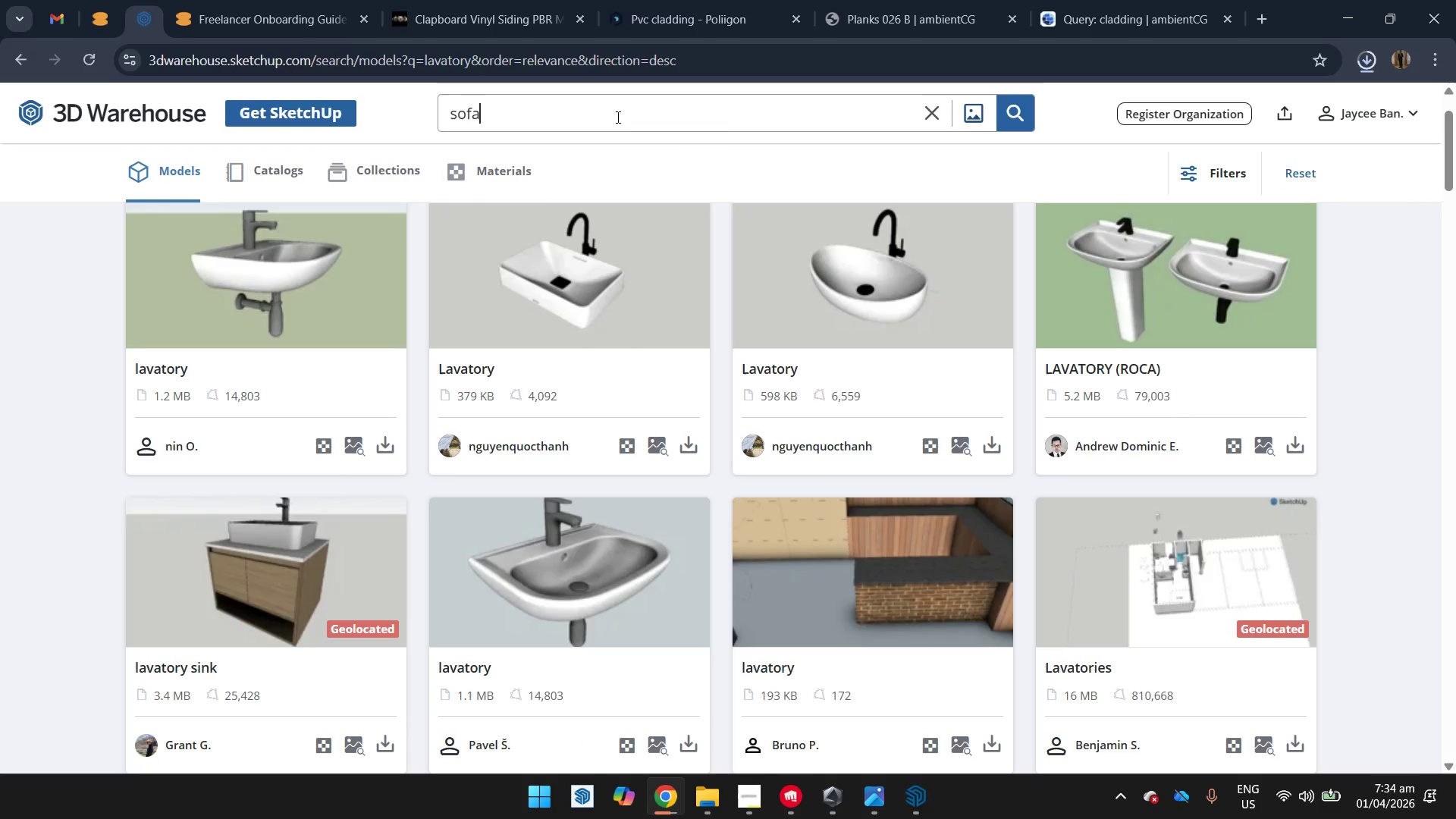 
key(Enter)
 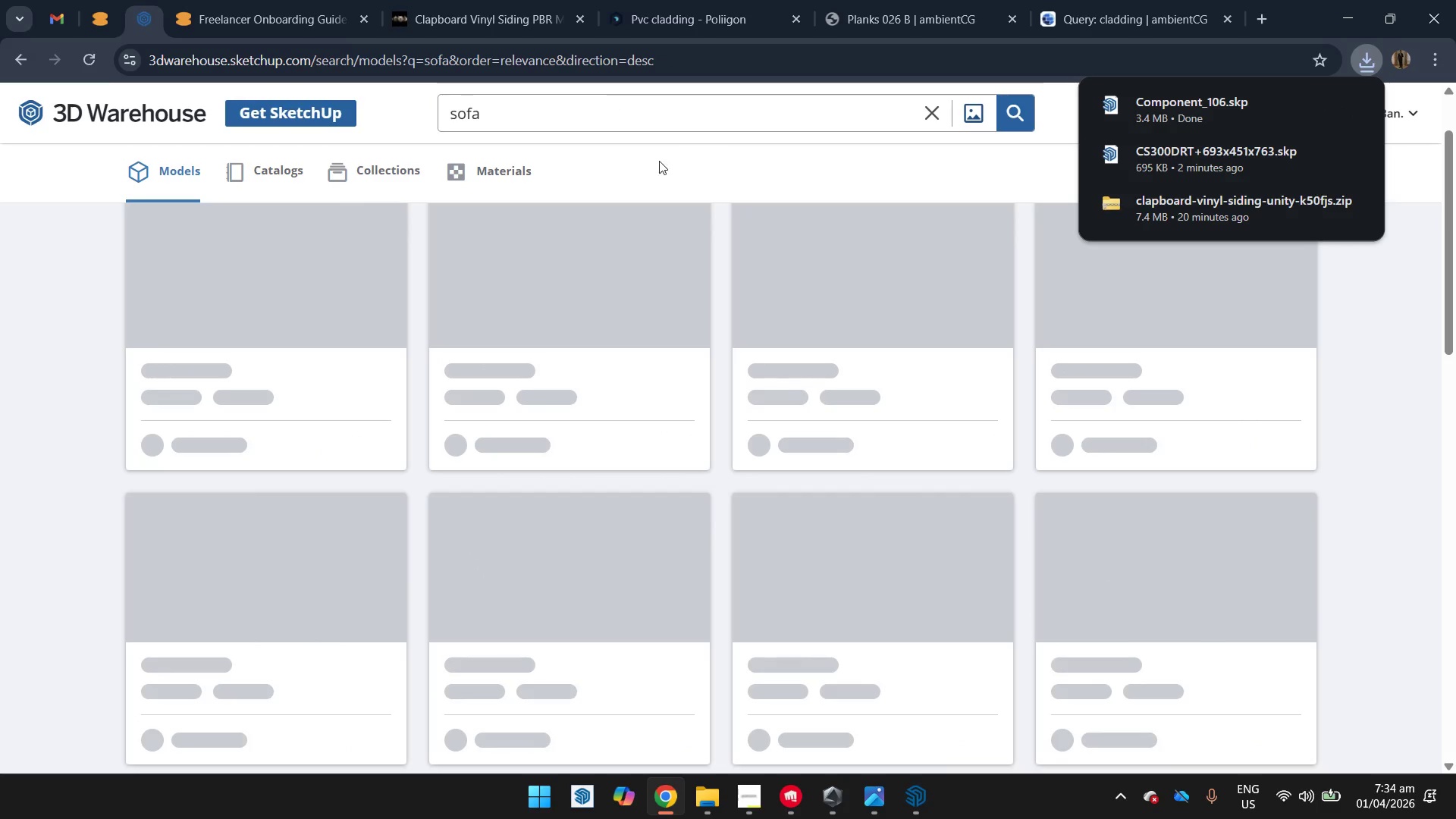 
key(Tab)
 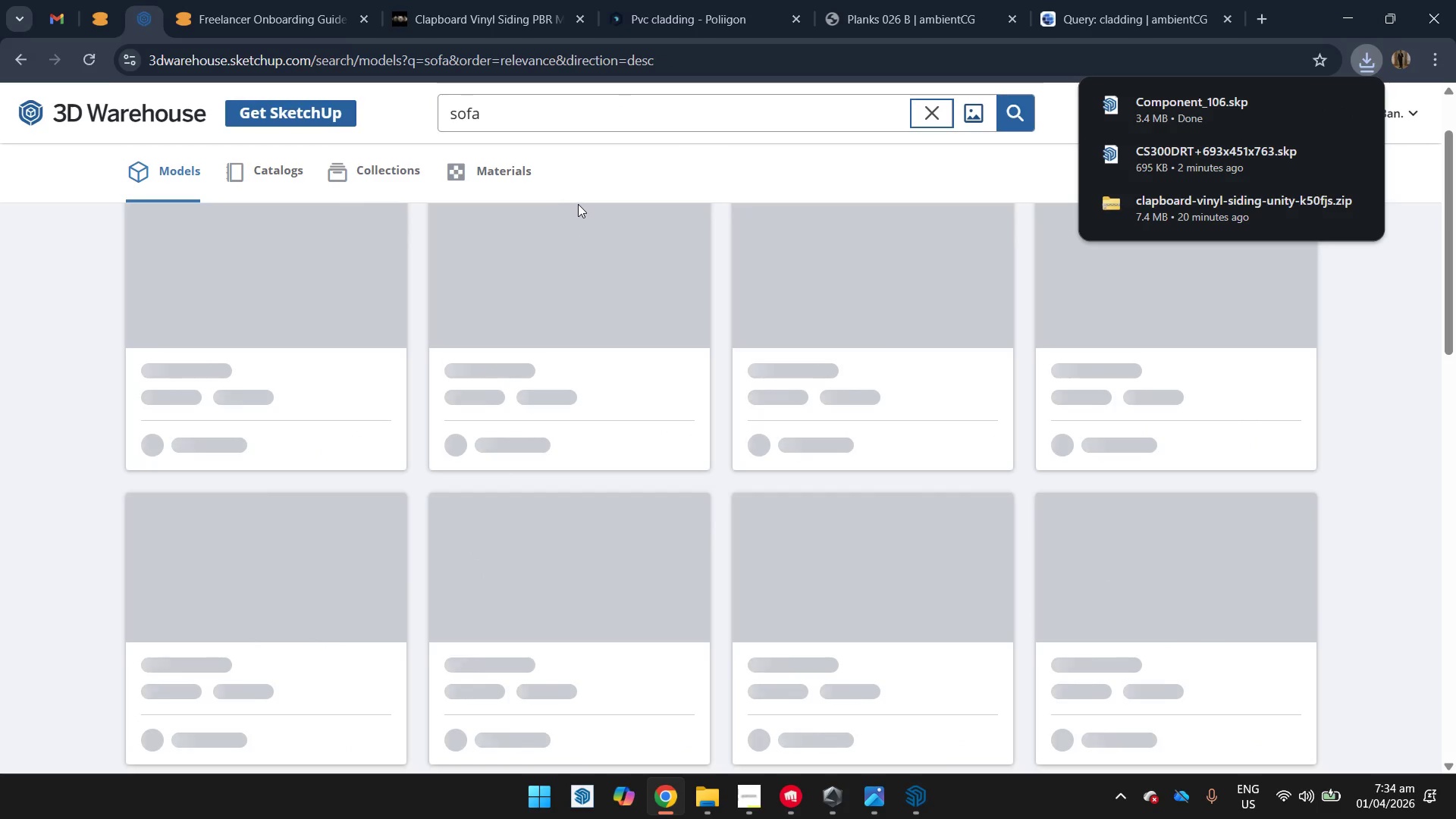 
key(Meta+MetaLeft)
 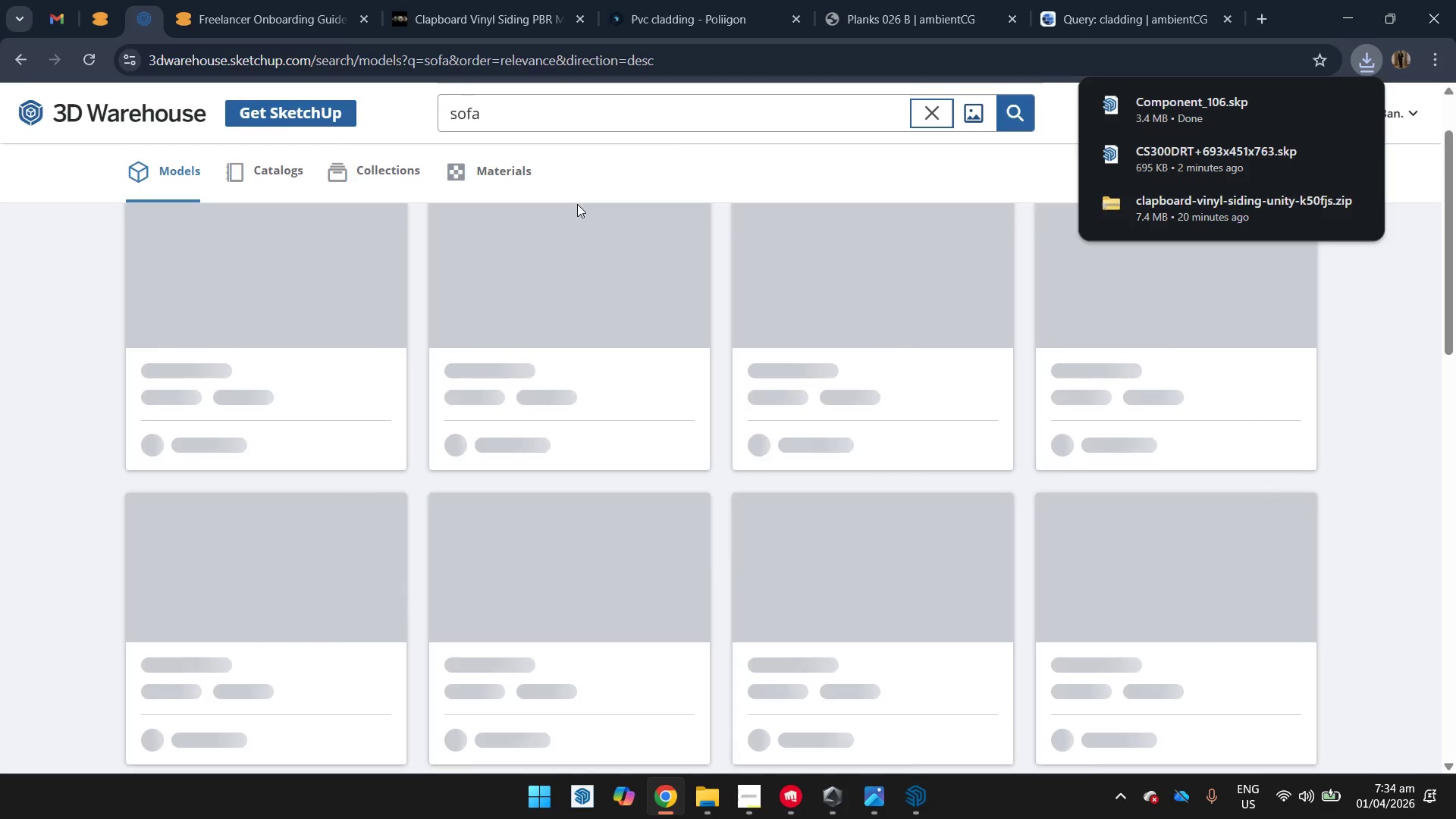 
key(Meta+Tab)
 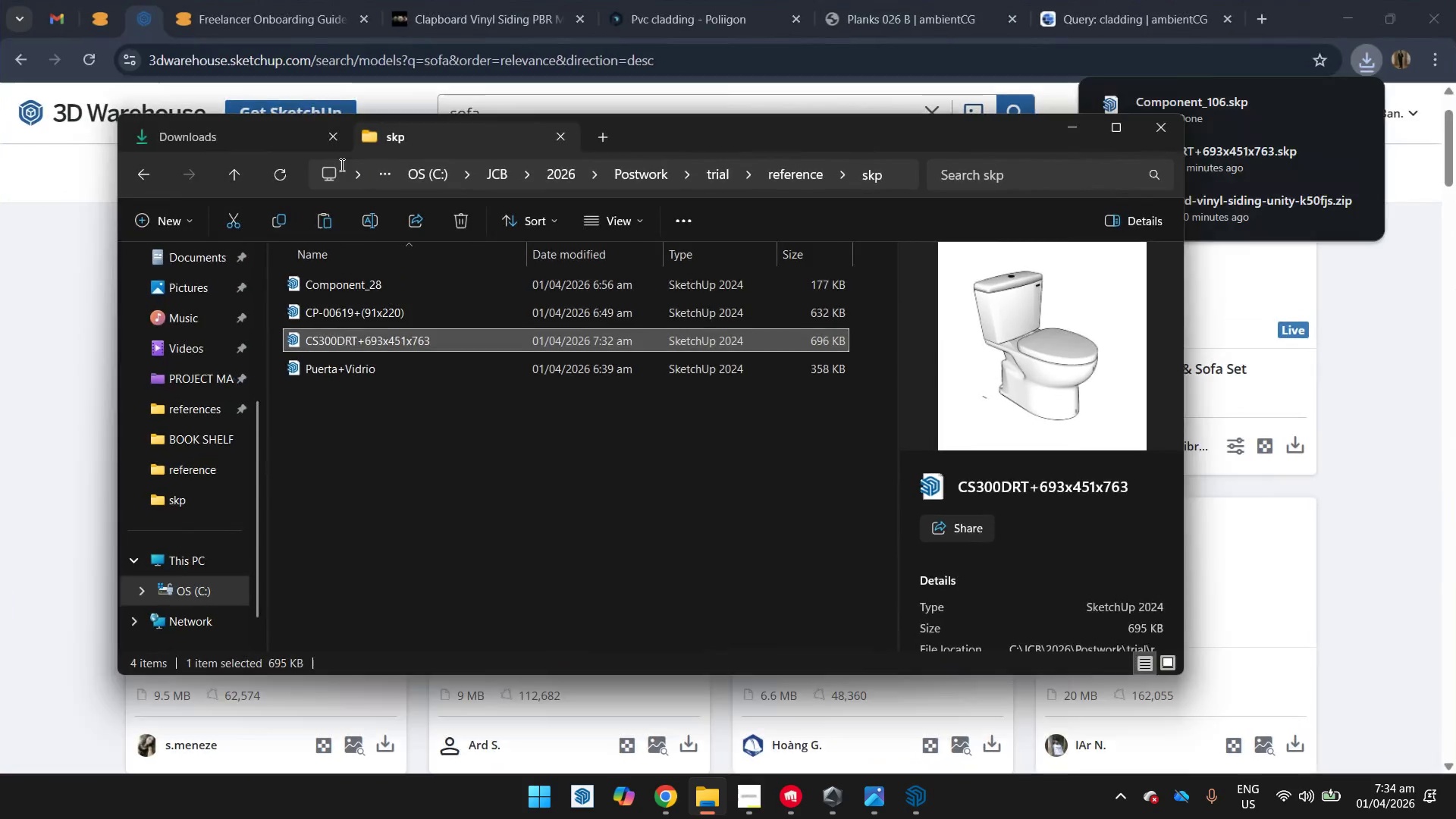 
double_click([274, 140])
 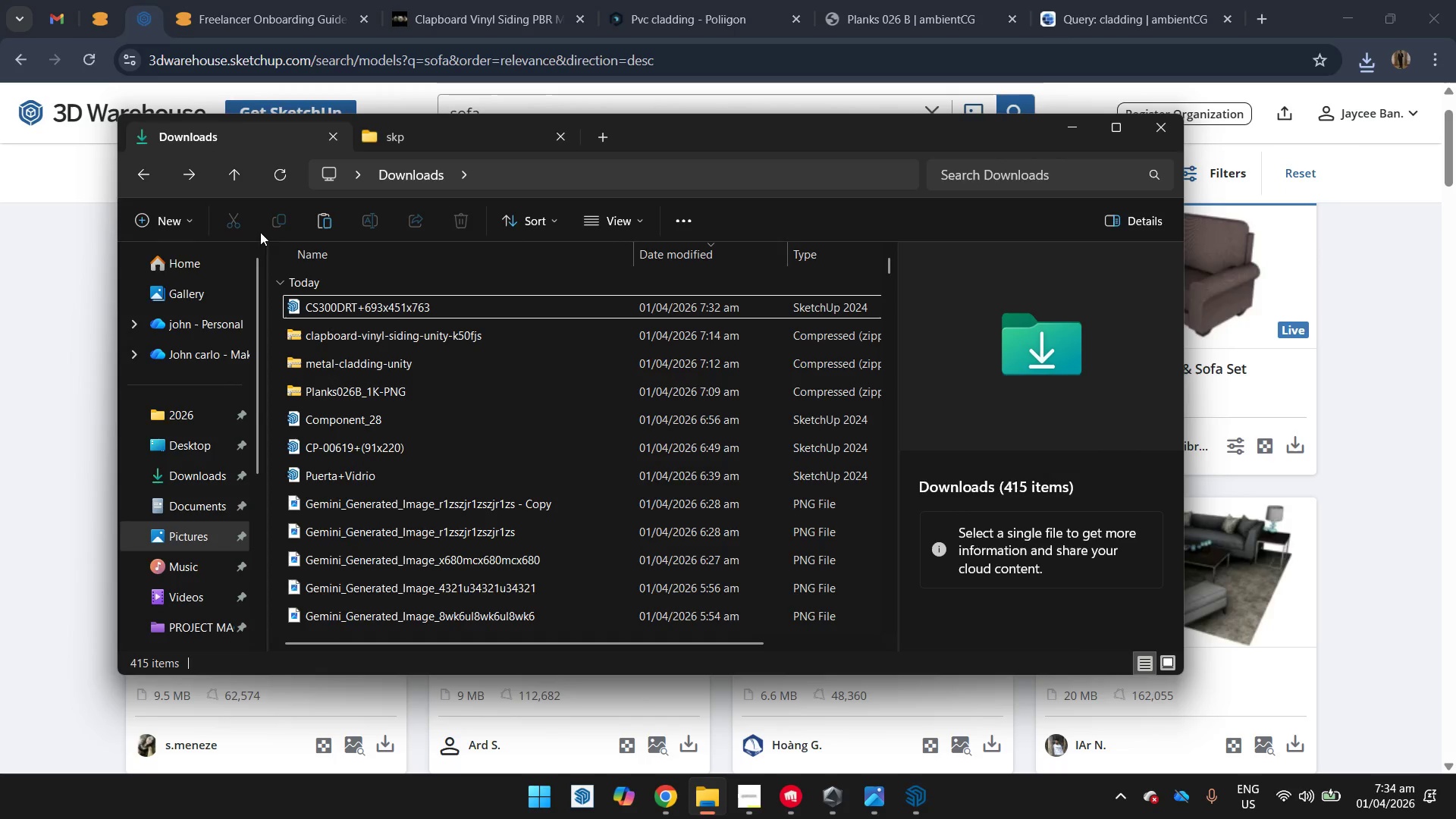 
left_click([282, 160])
 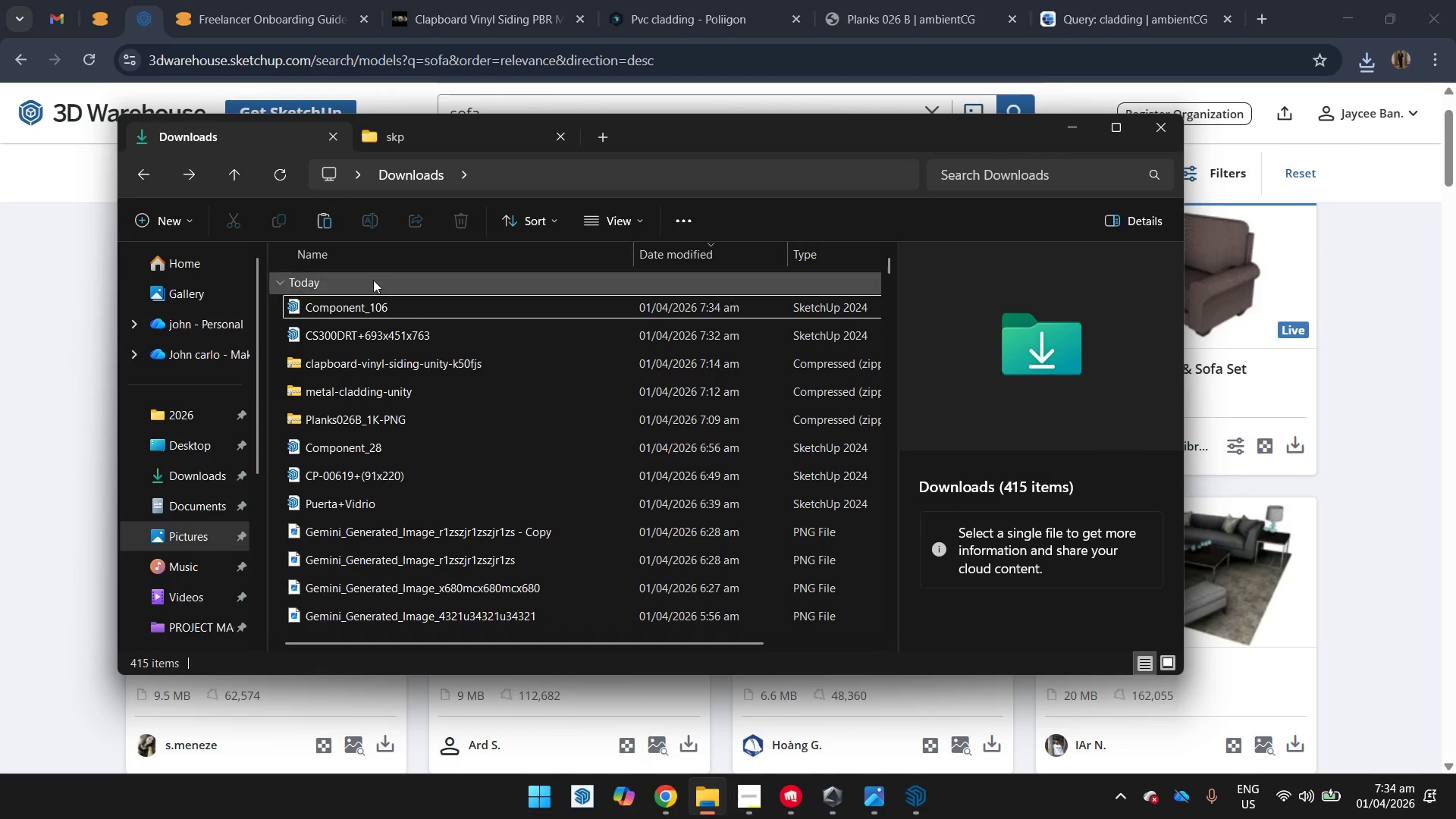 
left_click([378, 303])
 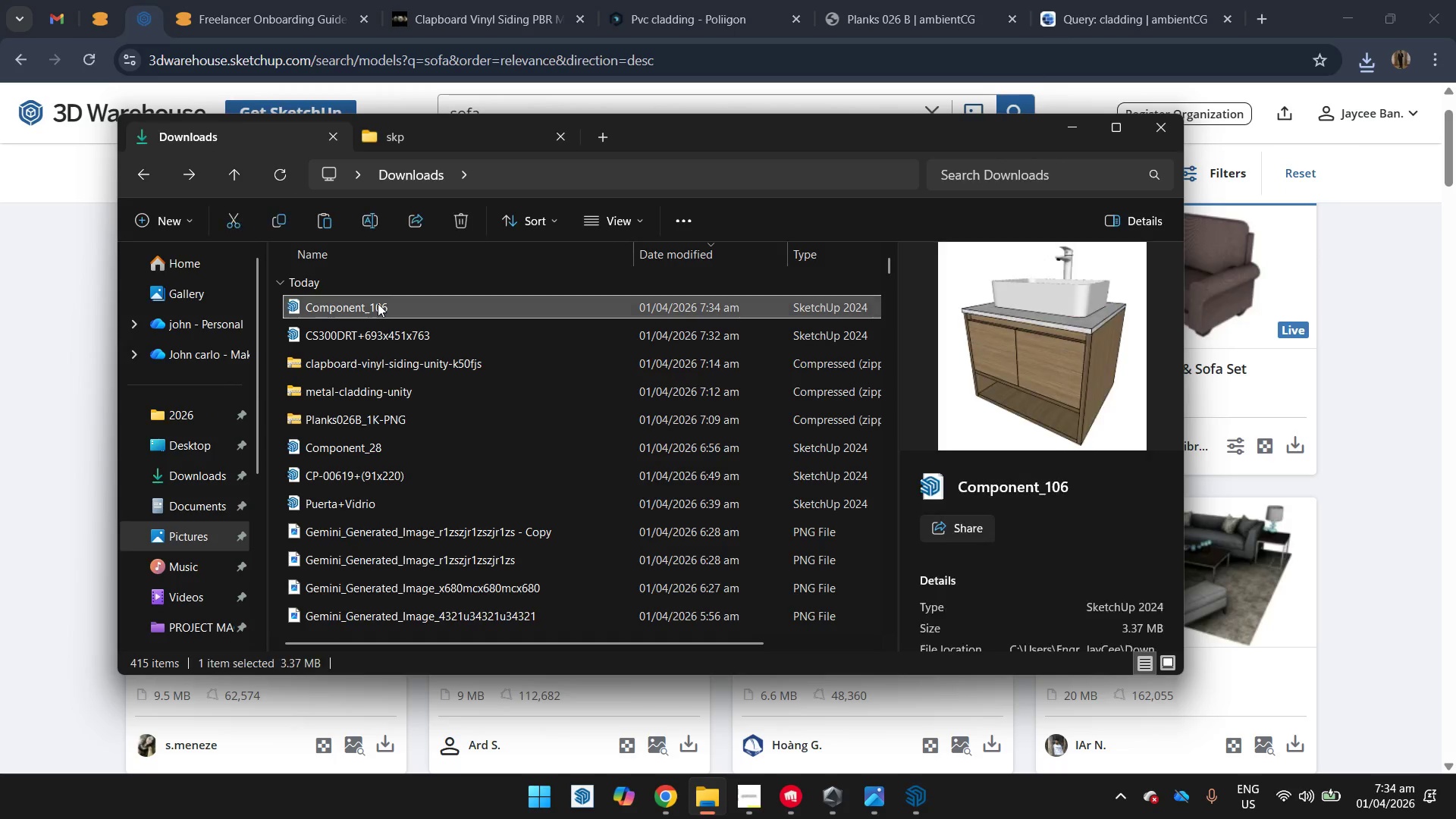 
key(Control+ControlLeft)
 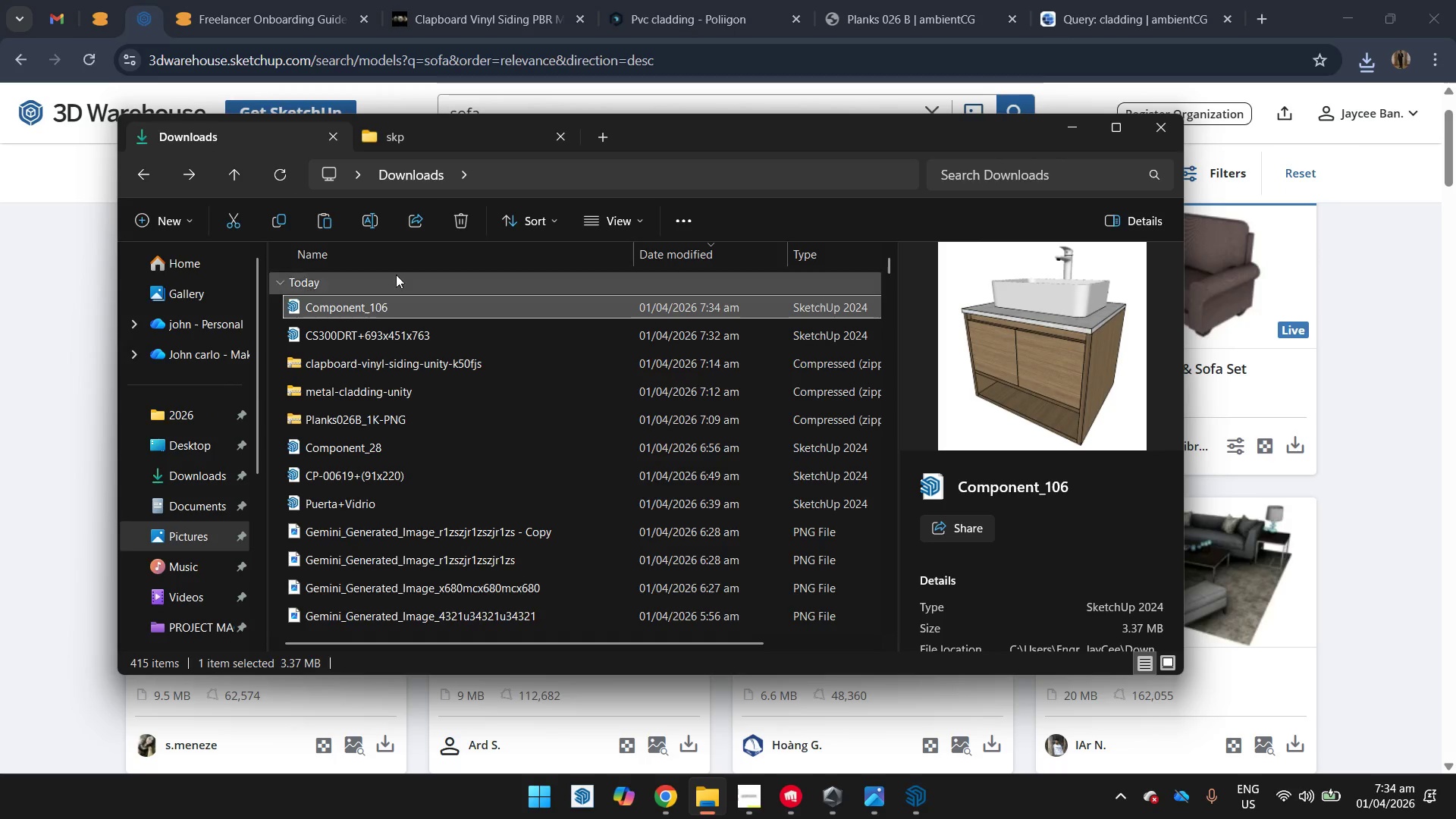 
key(Control+C)
 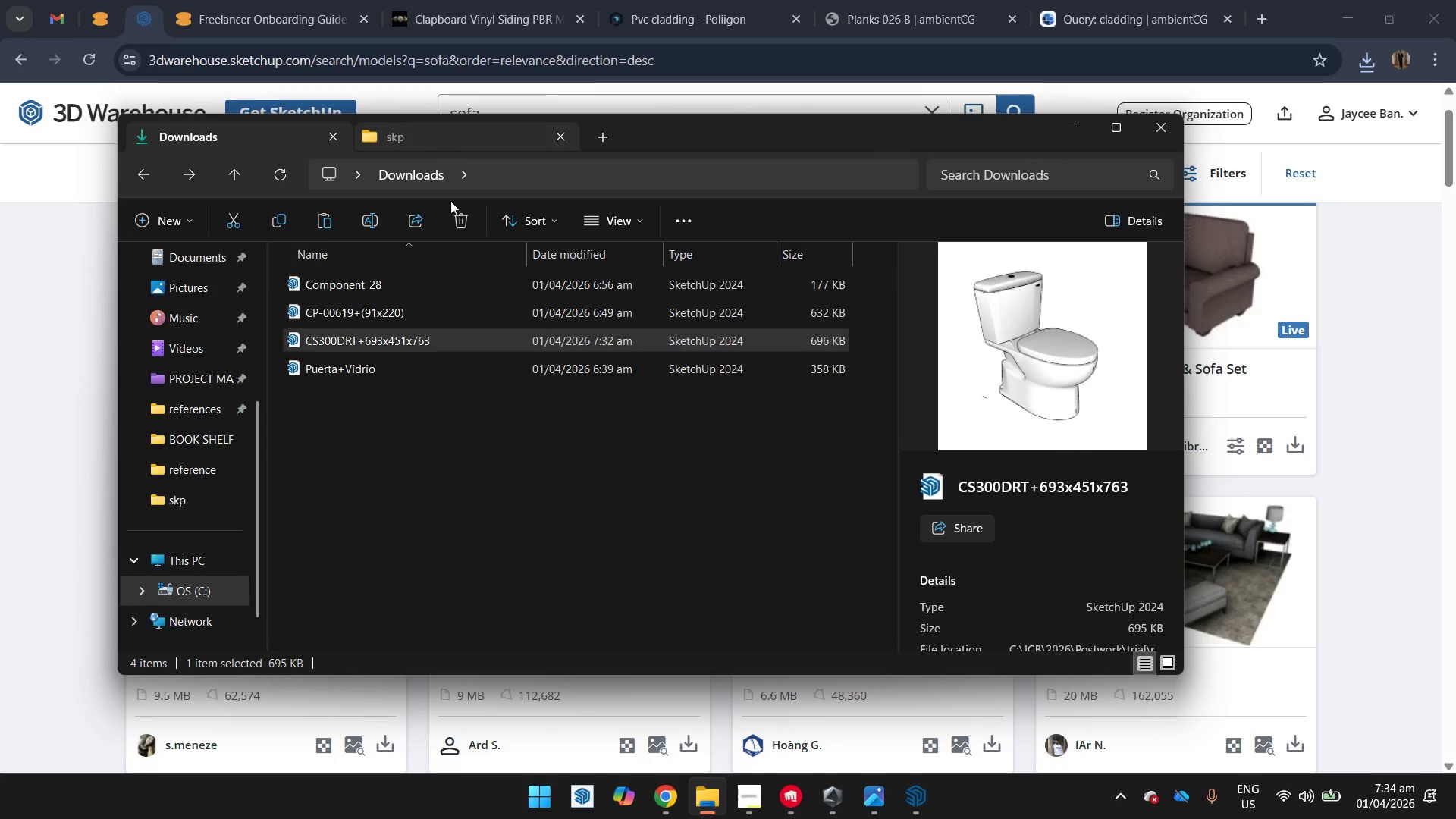 
left_click_drag(start_coordinate=[462, 422], to_coordinate=[464, 438])
 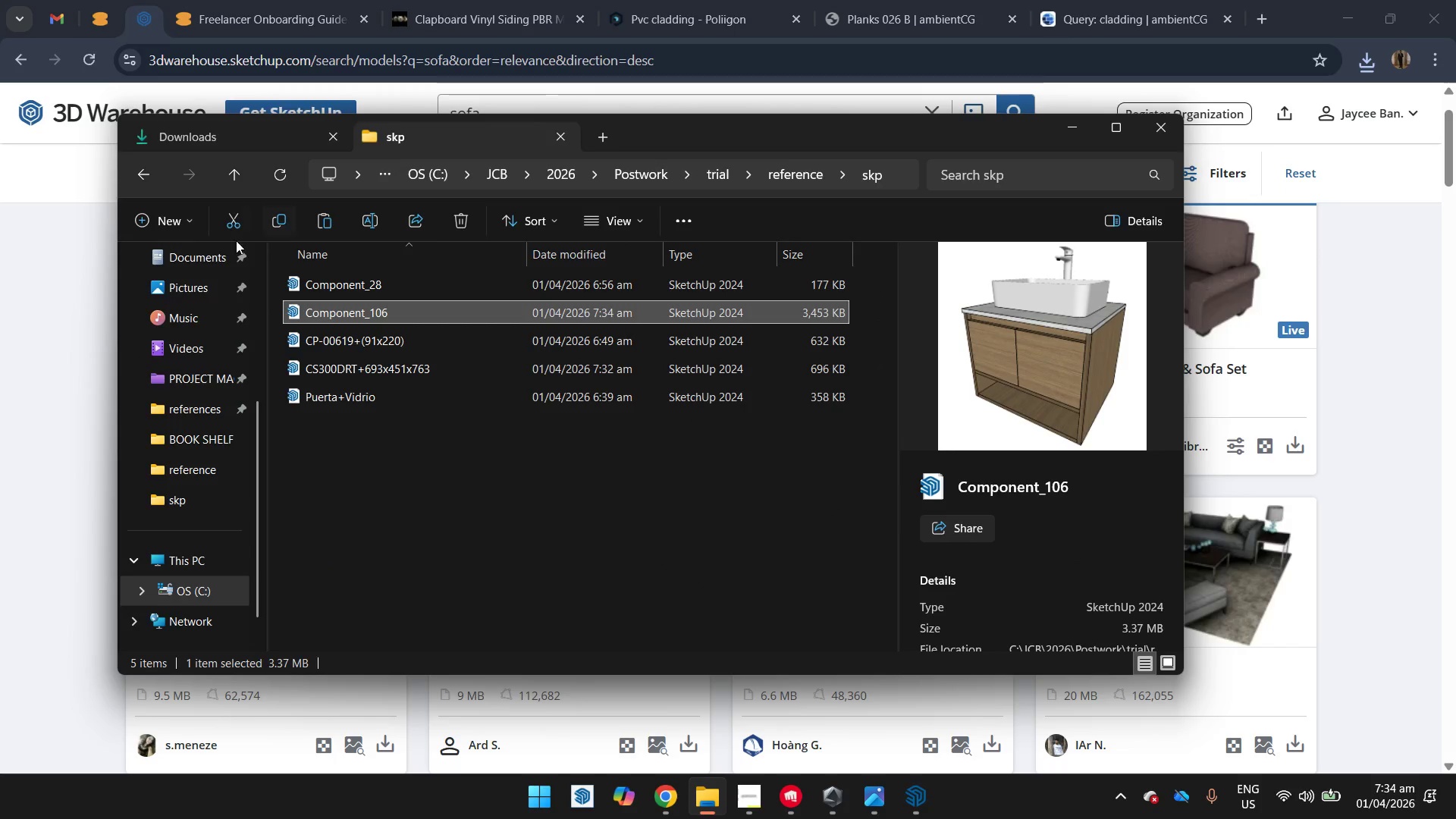 
key(Control+ControlLeft)
 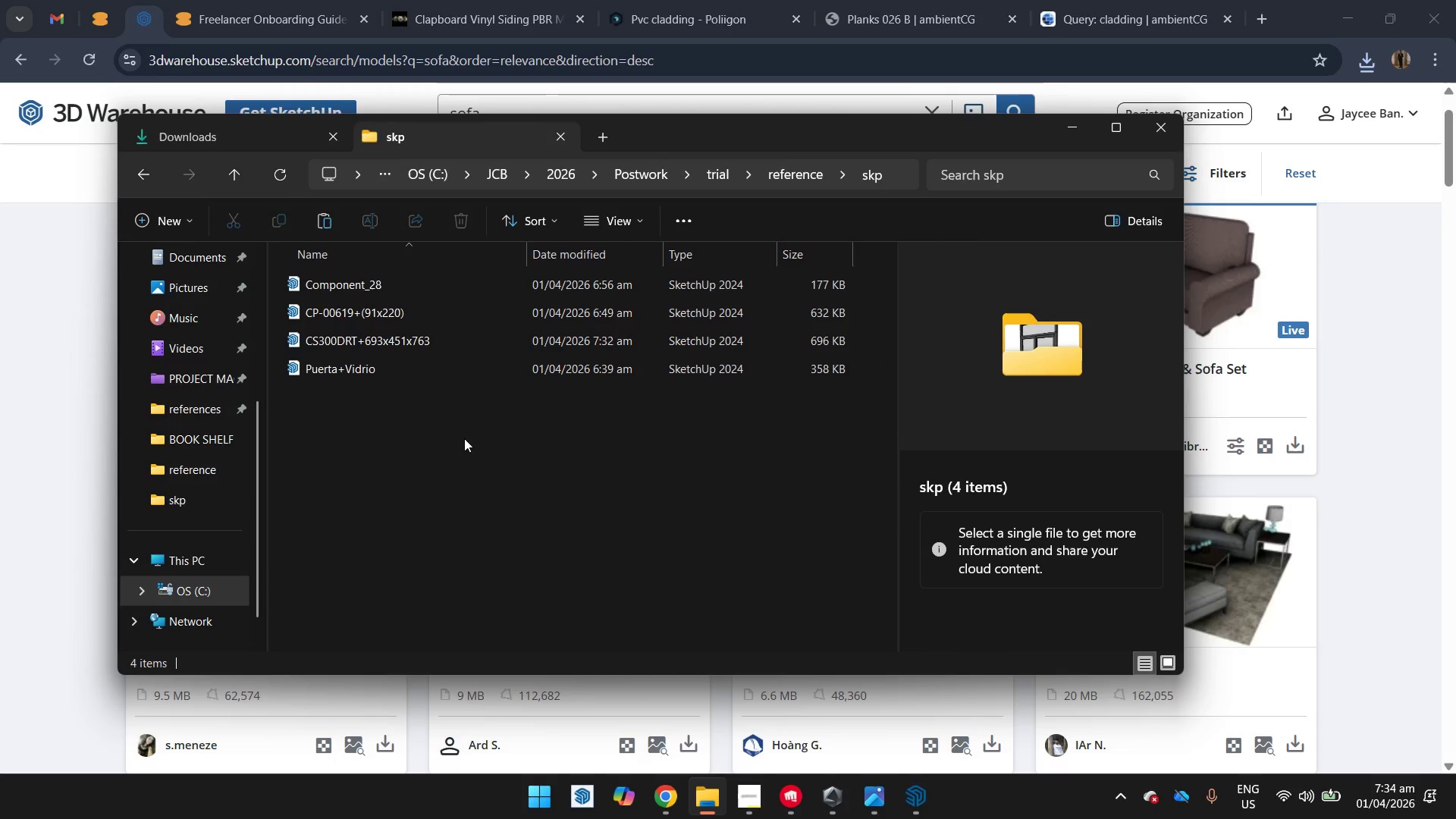 
key(Control+V)
 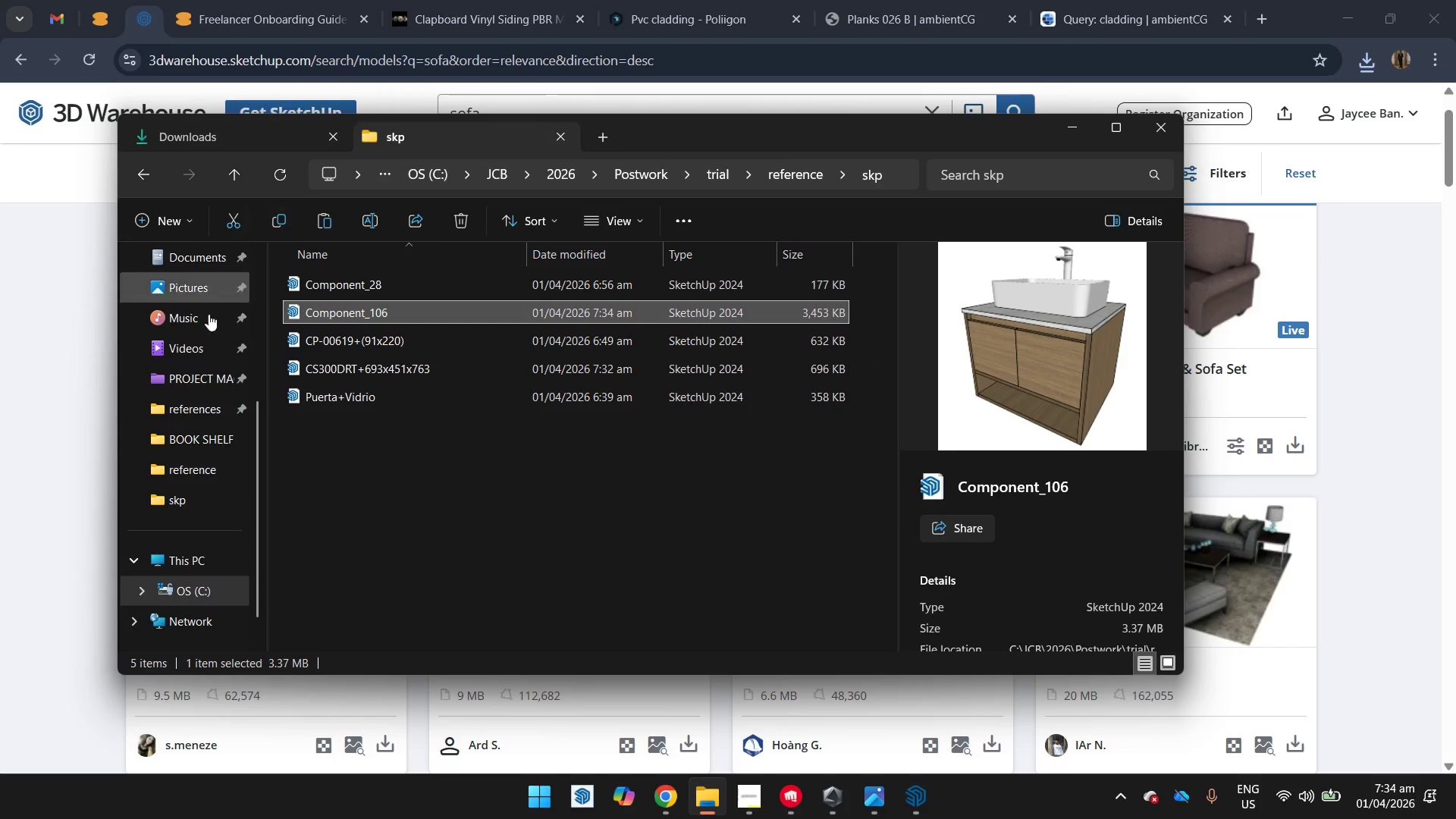 
key(Meta+MetaLeft)
 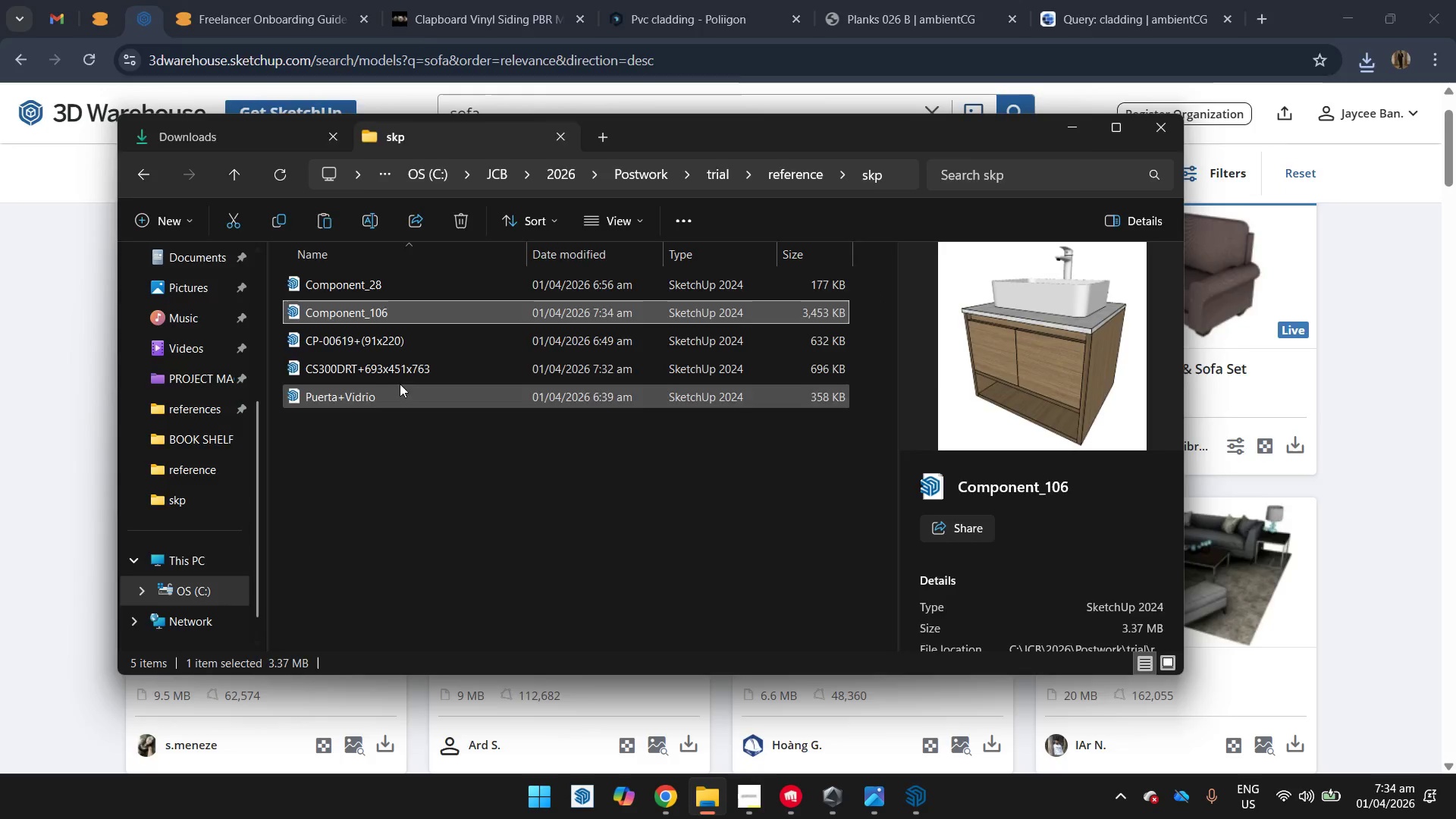 
key(Meta+Tab)
 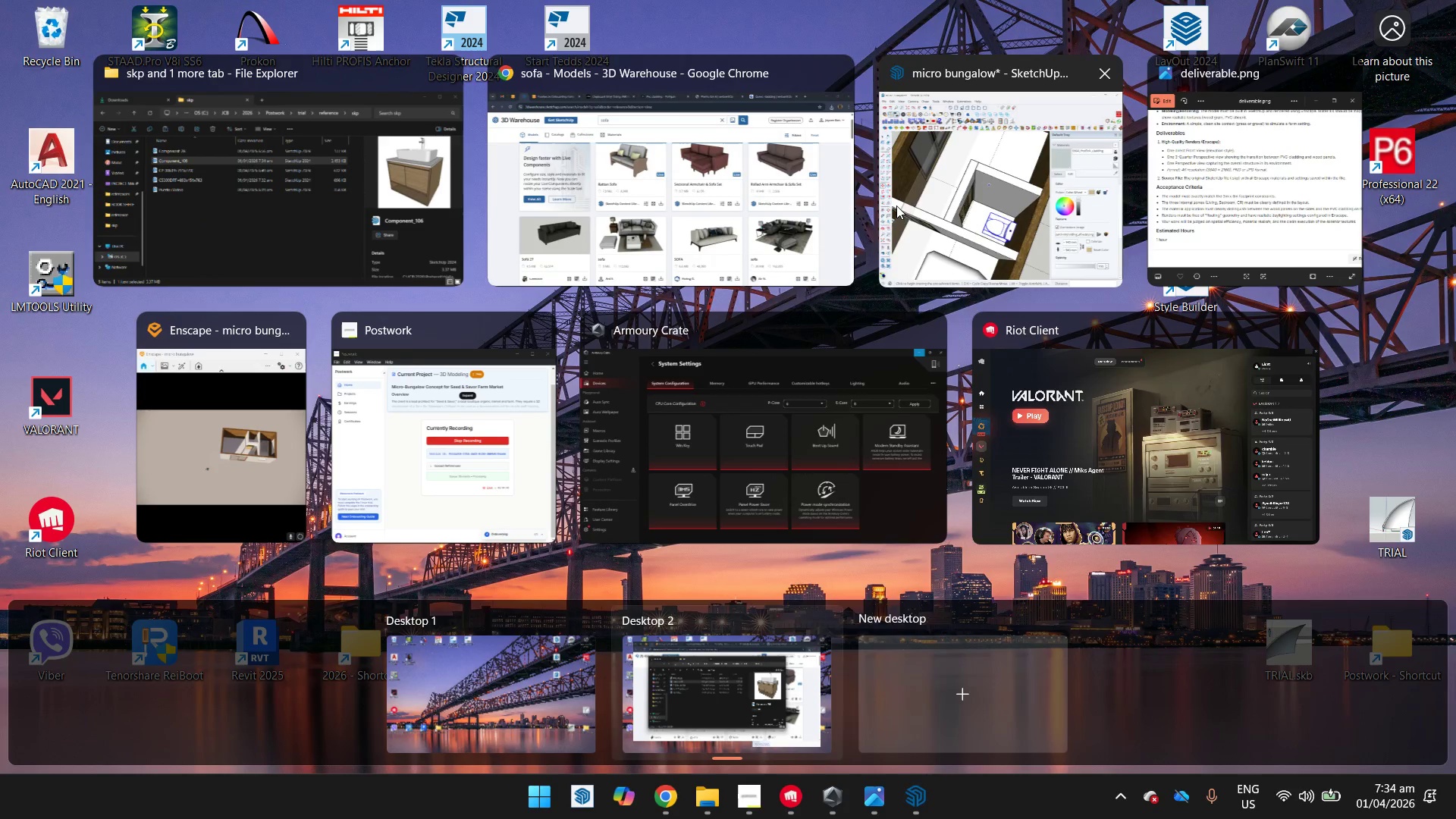 
left_click([939, 194])
 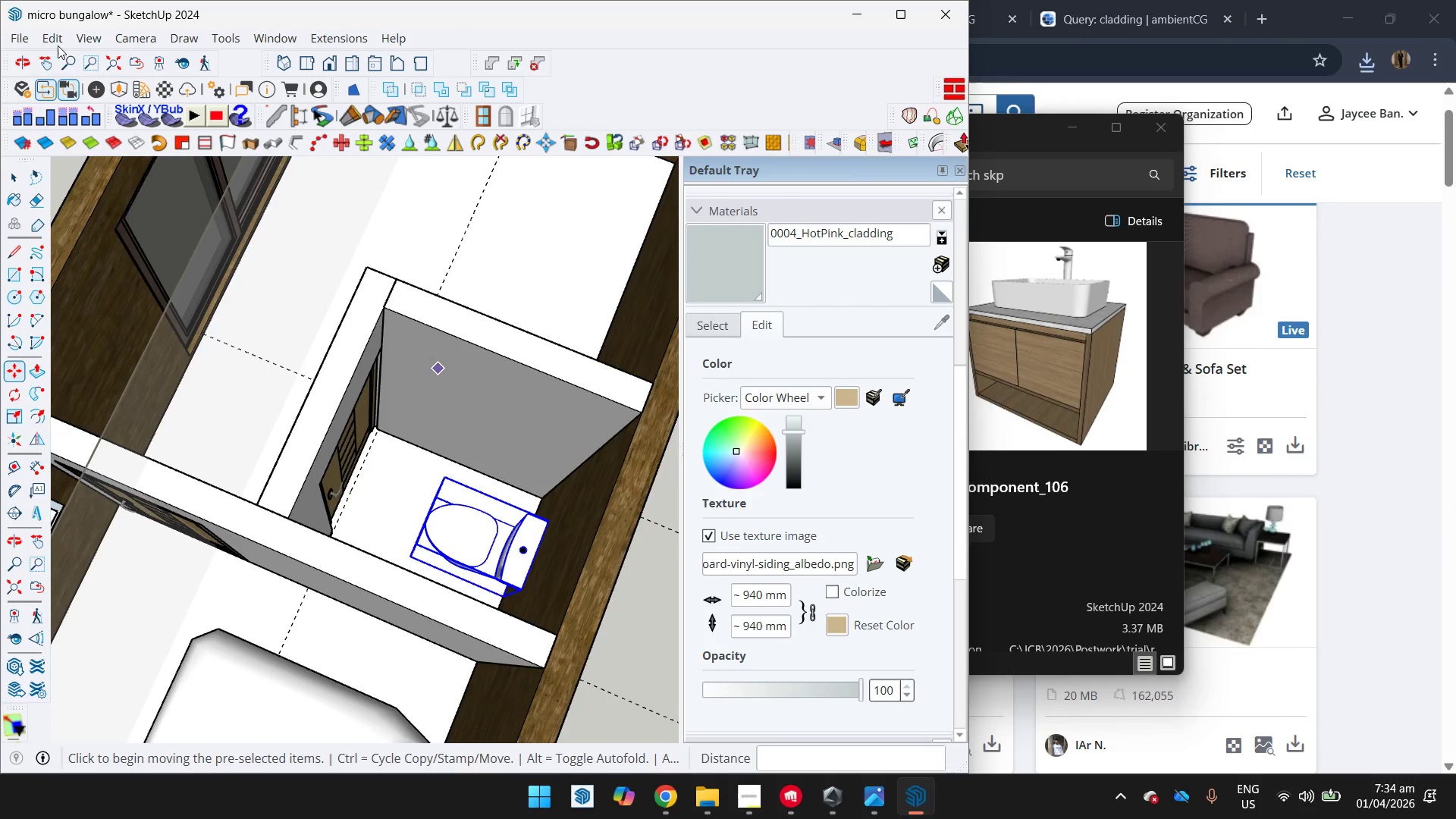 
left_click([27, 42])
 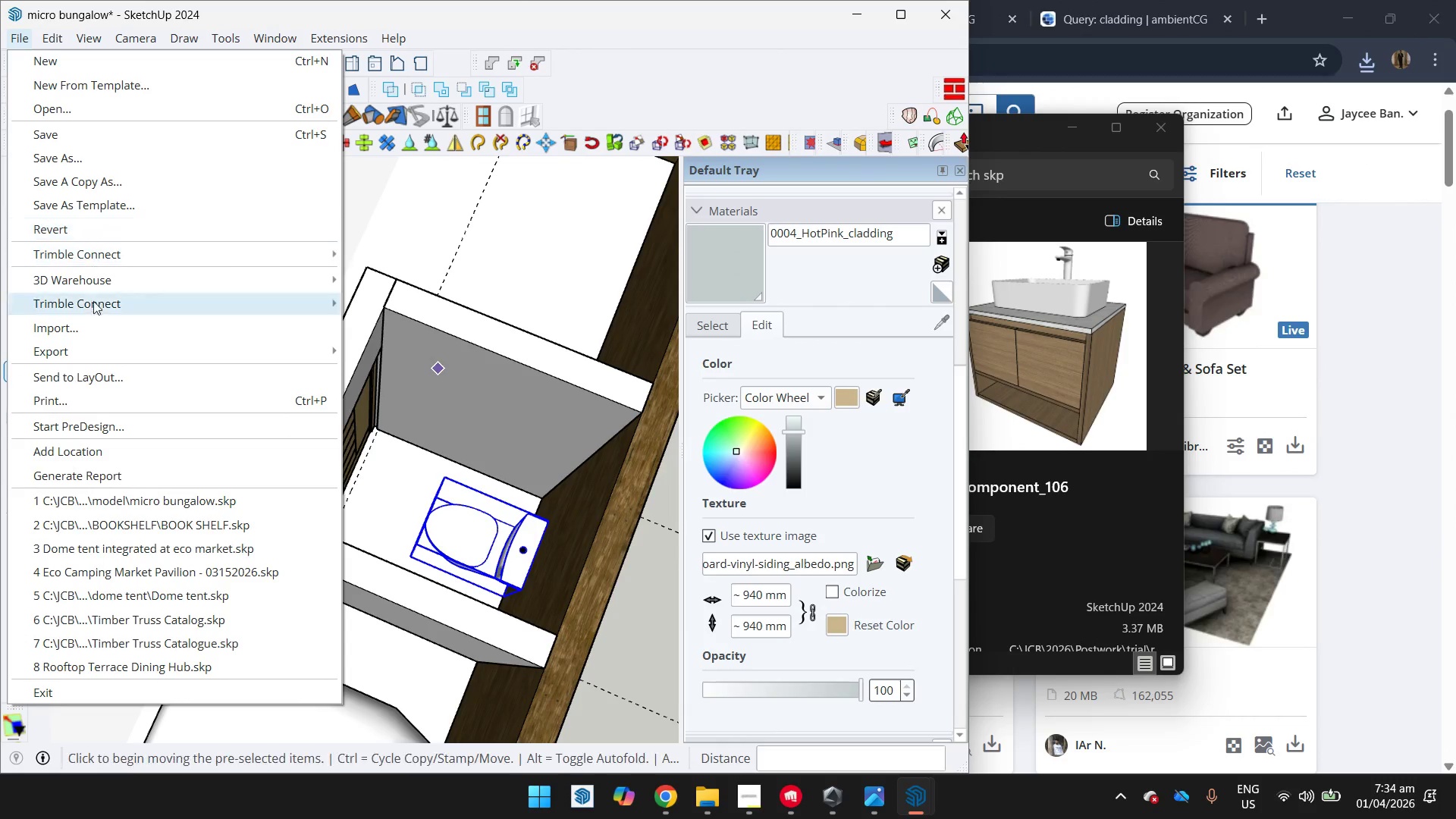 
left_click([94, 331])
 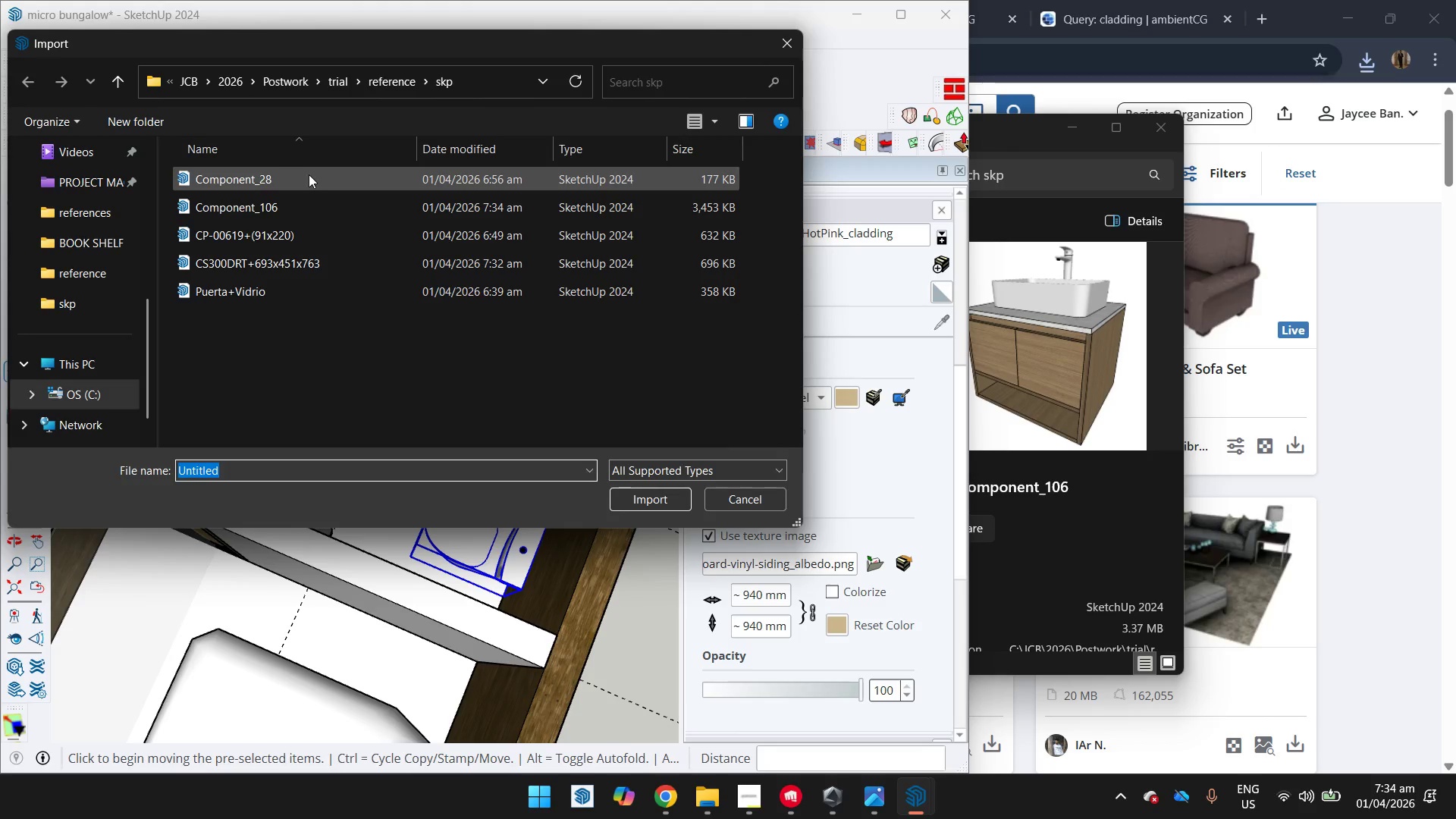 
left_click([289, 208])
 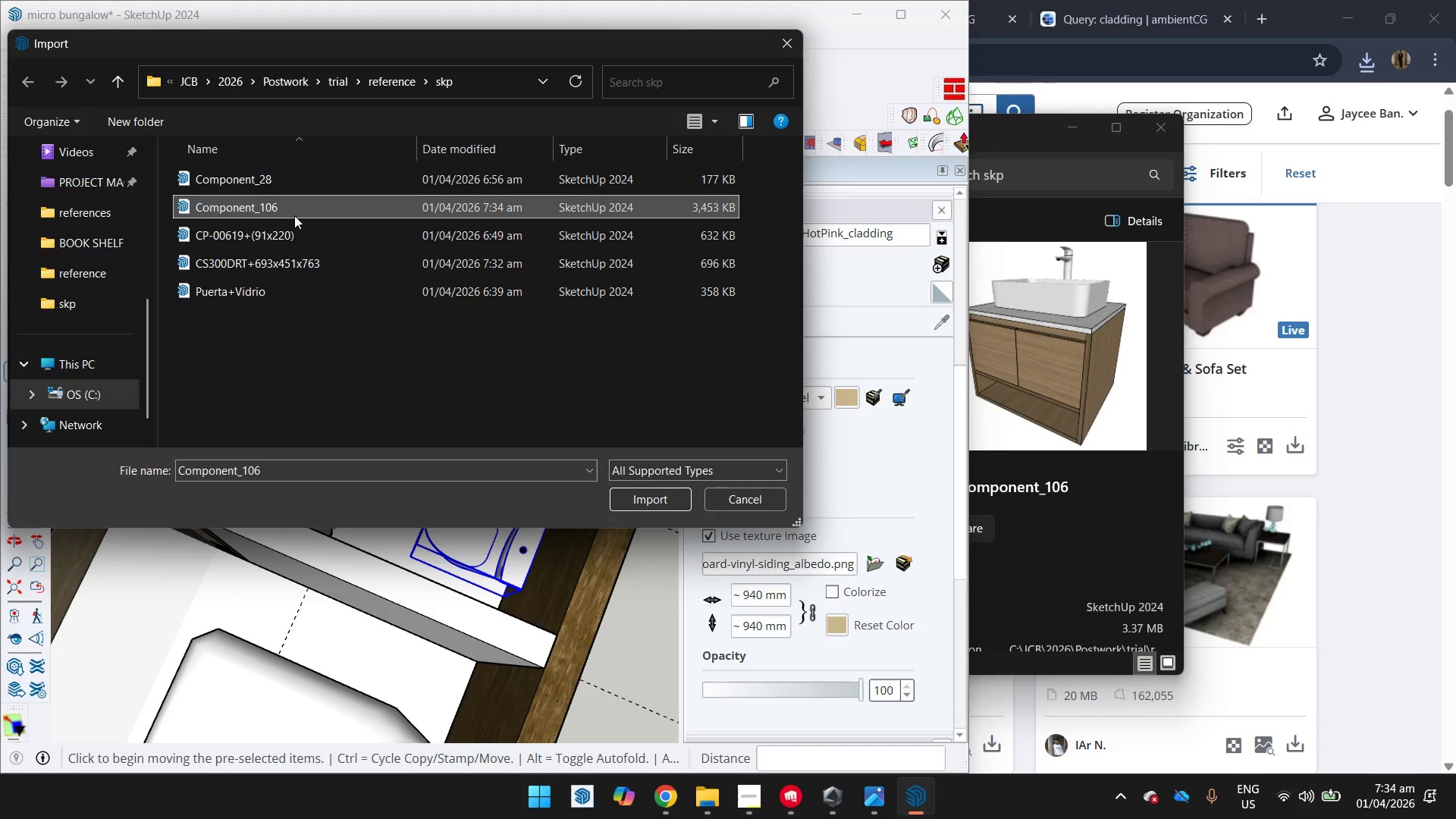 
double_click([294, 215])
 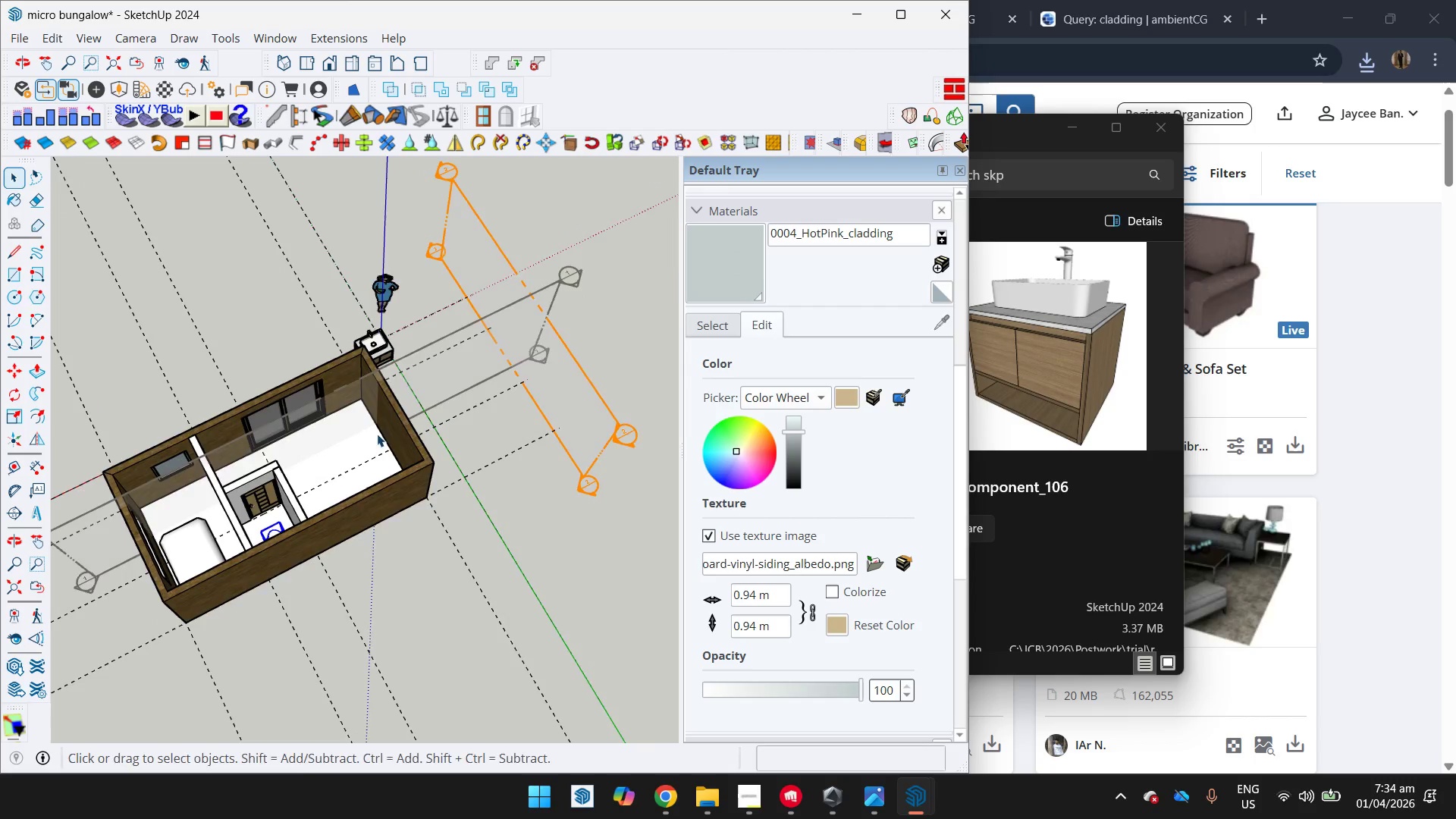 
wait(5.47)
 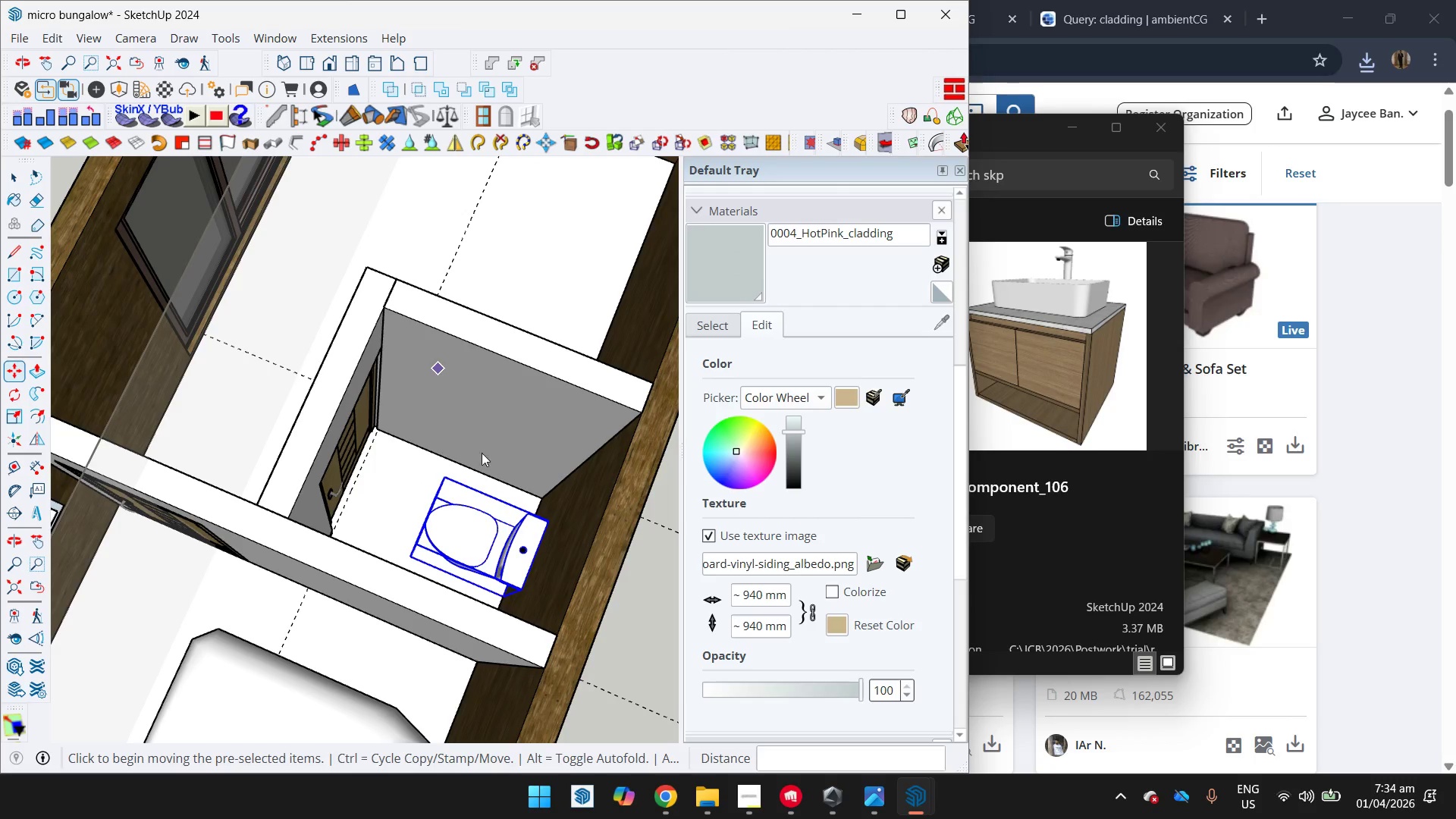 
left_click([479, 447])
 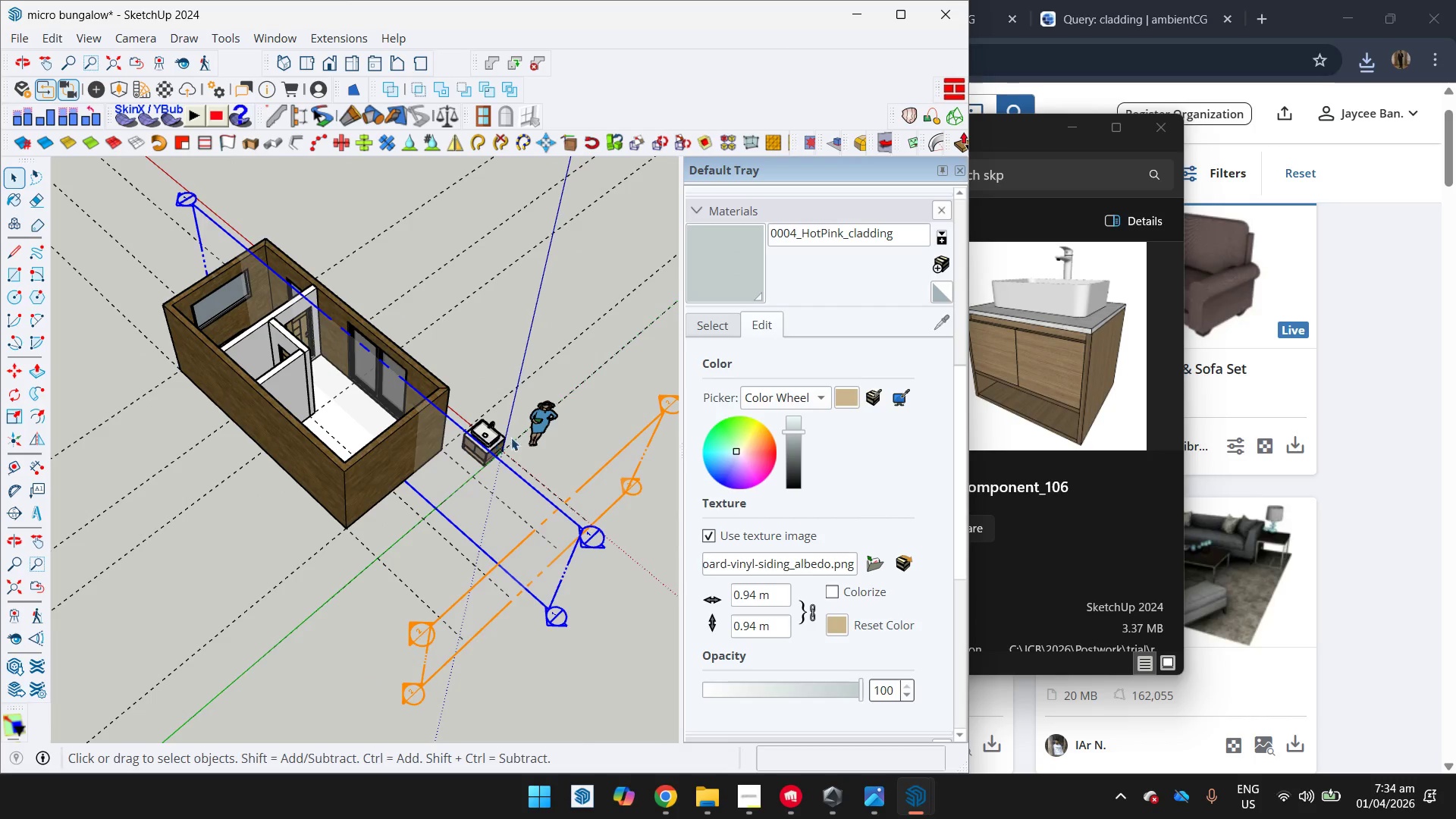 
left_click([508, 438])
 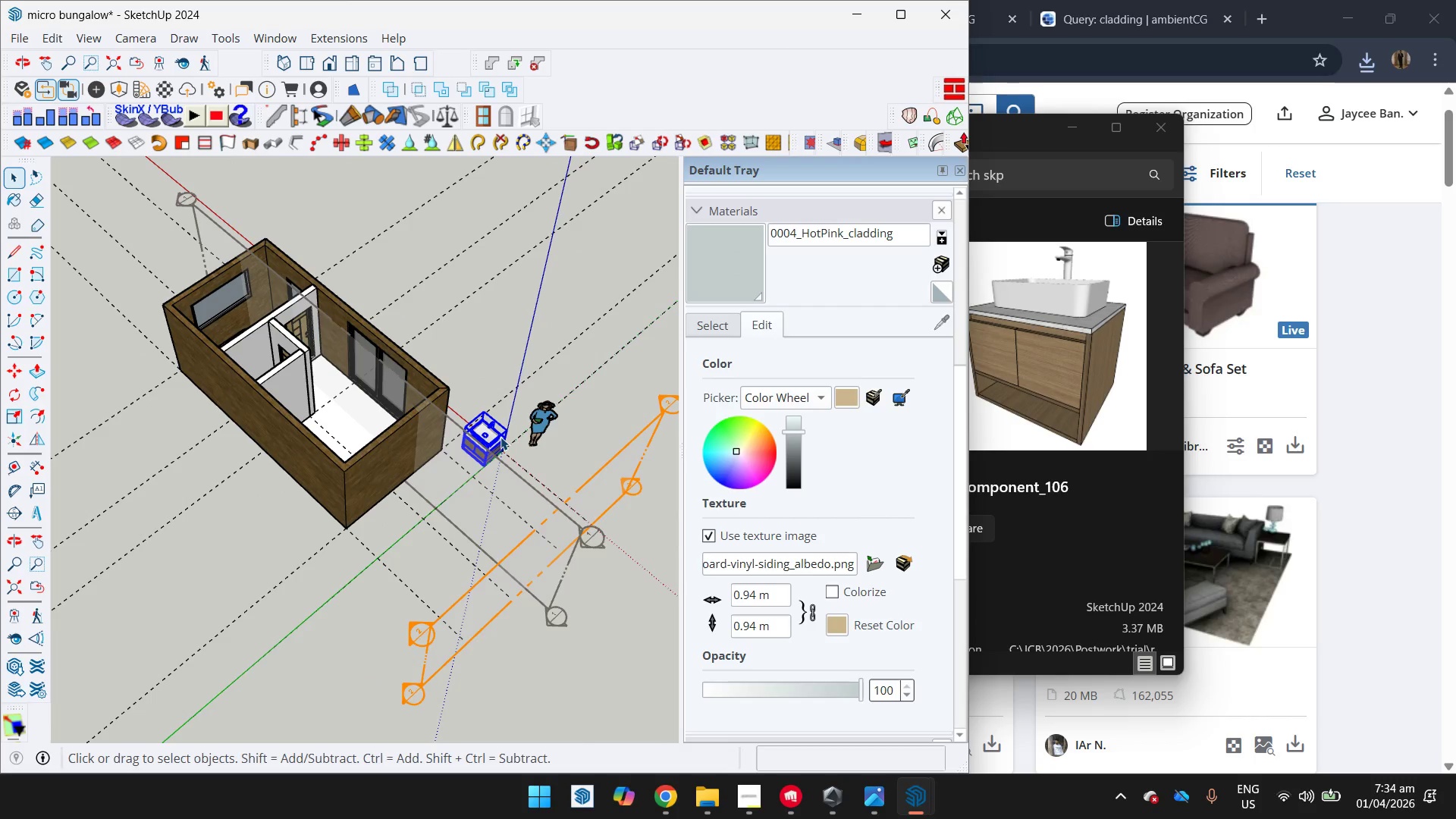 
key(M)
 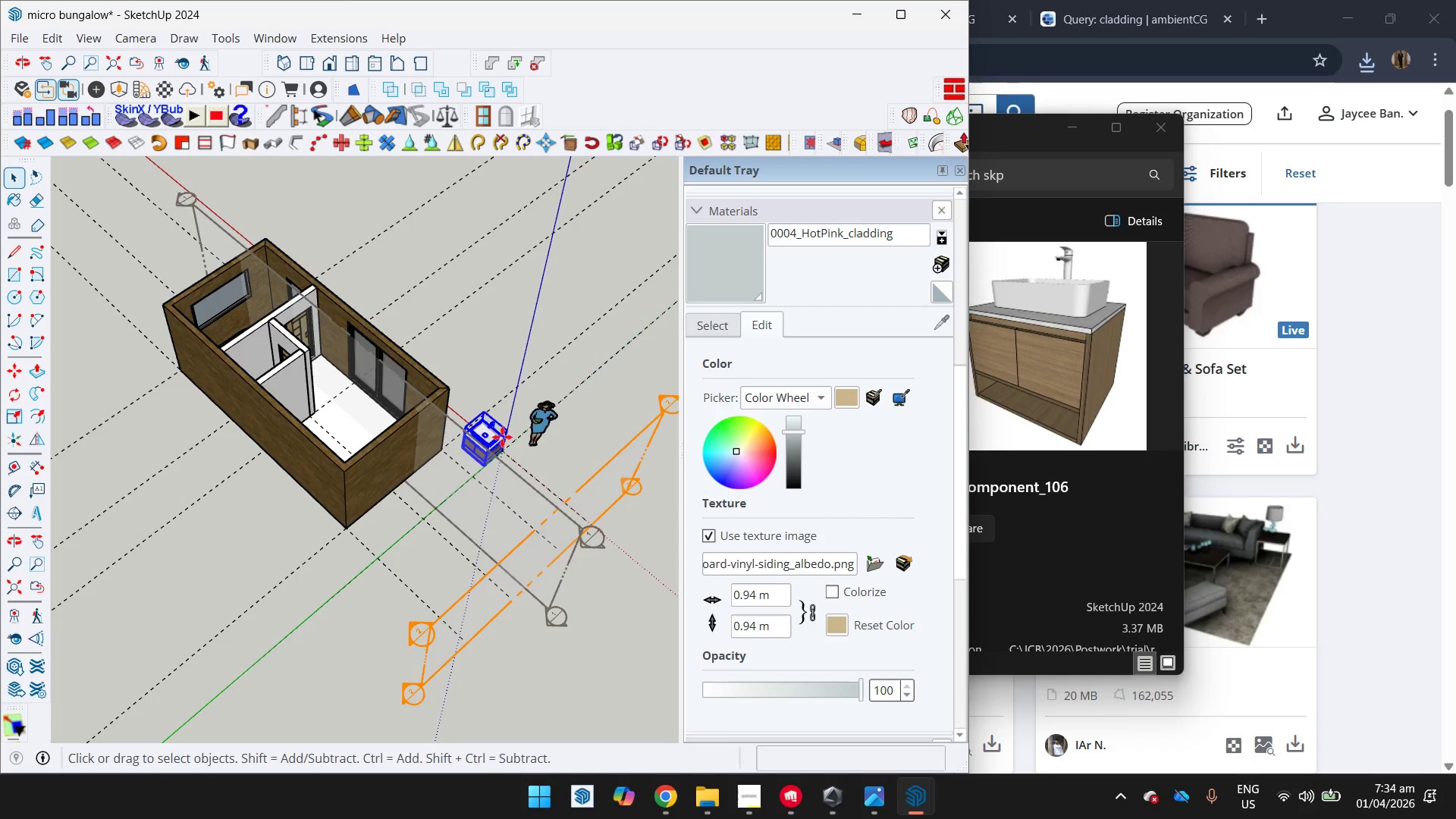 
left_click_drag(start_coordinate=[502, 437], to_coordinate=[485, 428])
 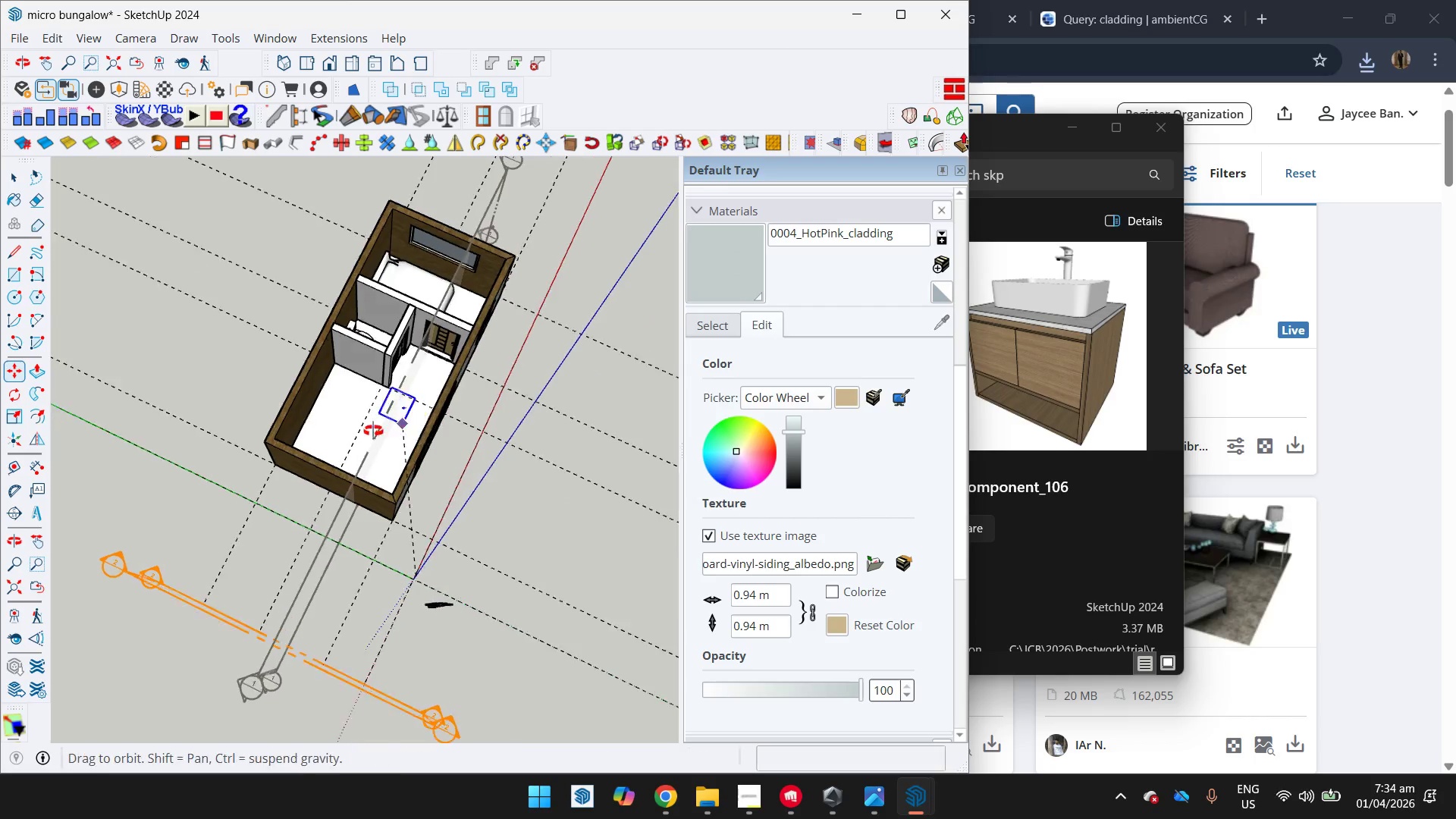 
scroll: coordinate [446, 406], scroll_direction: up, amount: 11.0
 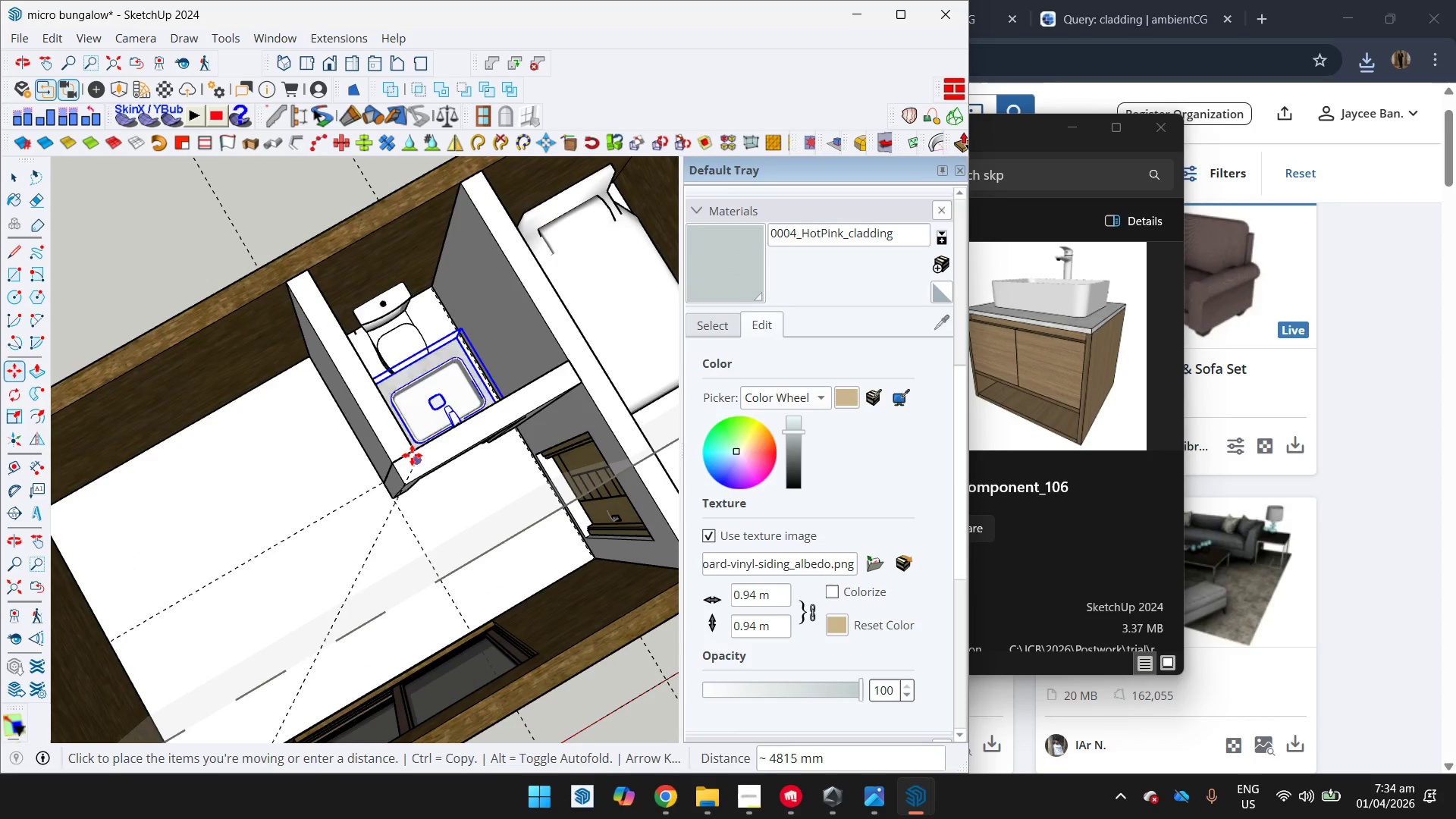 
left_click([416, 449])
 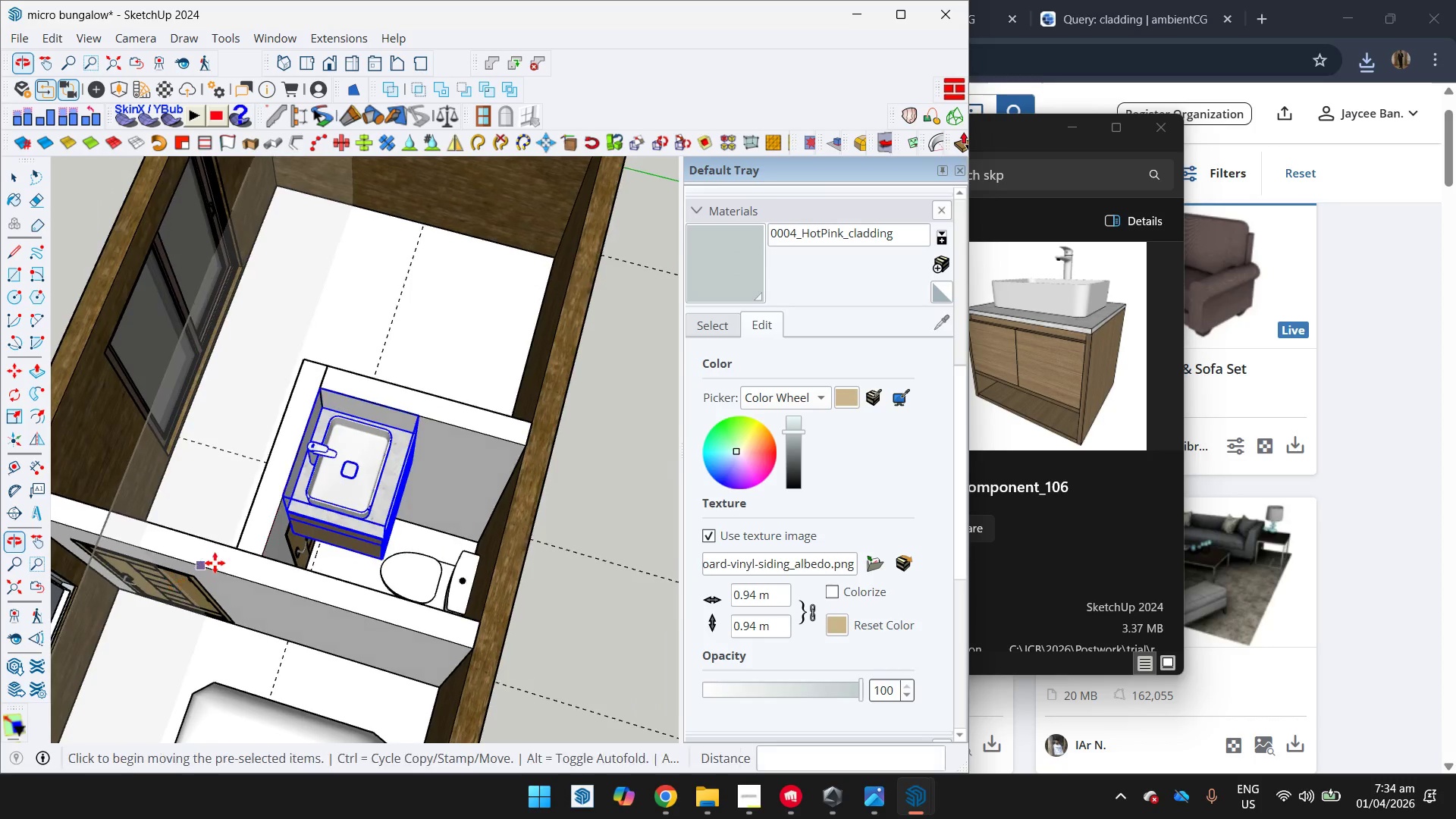 
type(xs)
 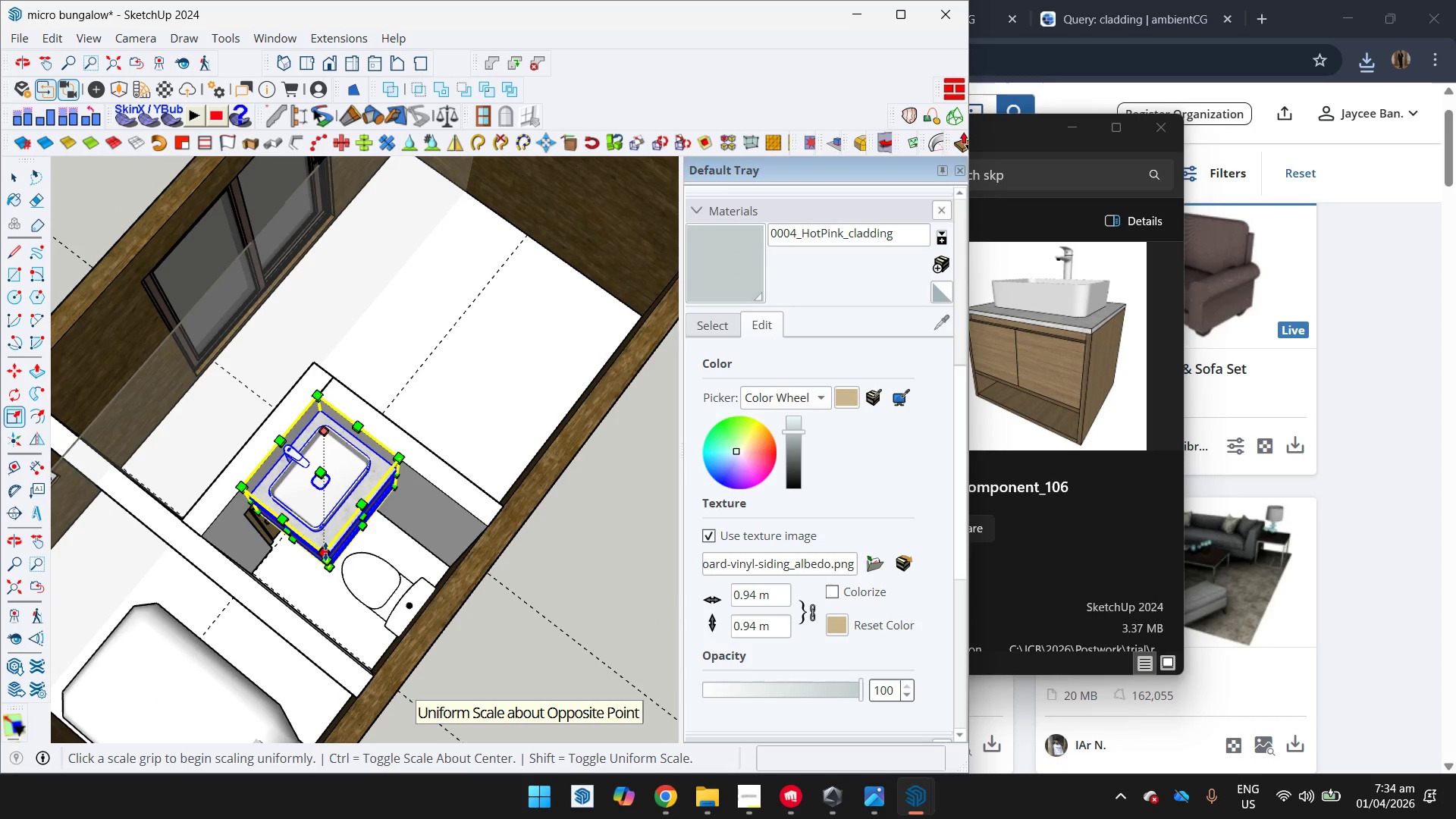 
left_click_drag(start_coordinate=[325, 551], to_coordinate=[322, 507])
 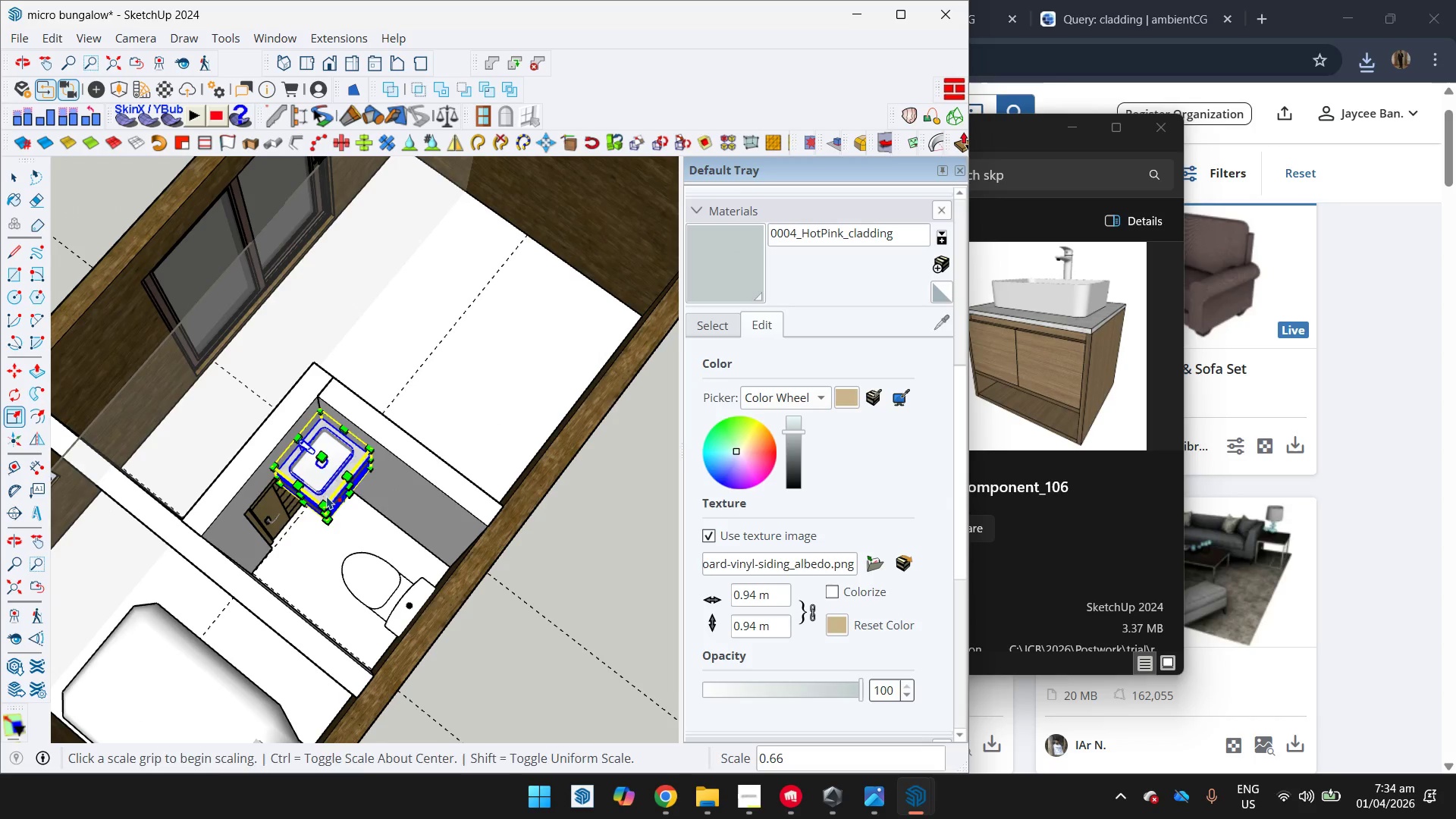 
key(Q)
 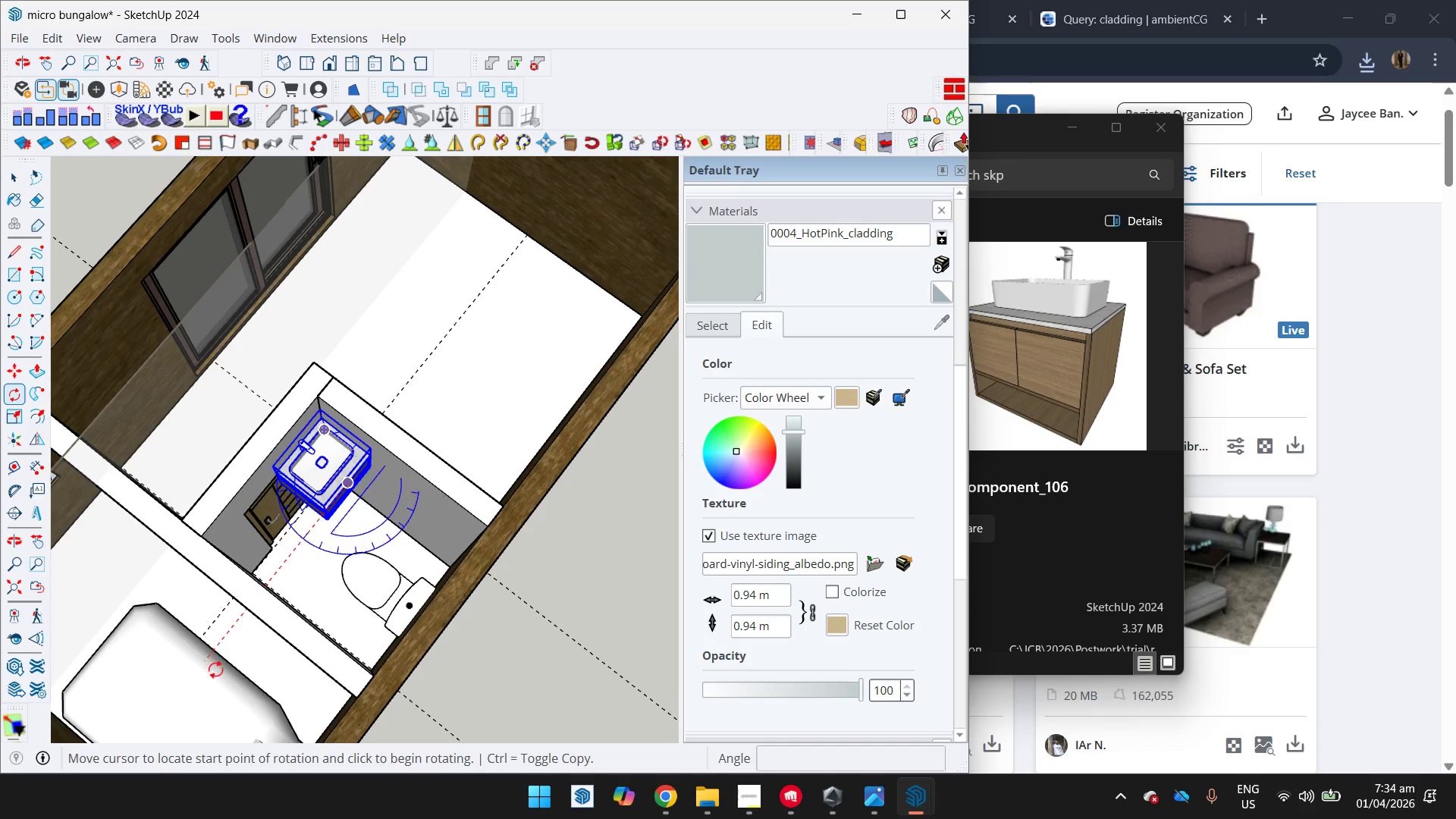 
wait(5.19)
 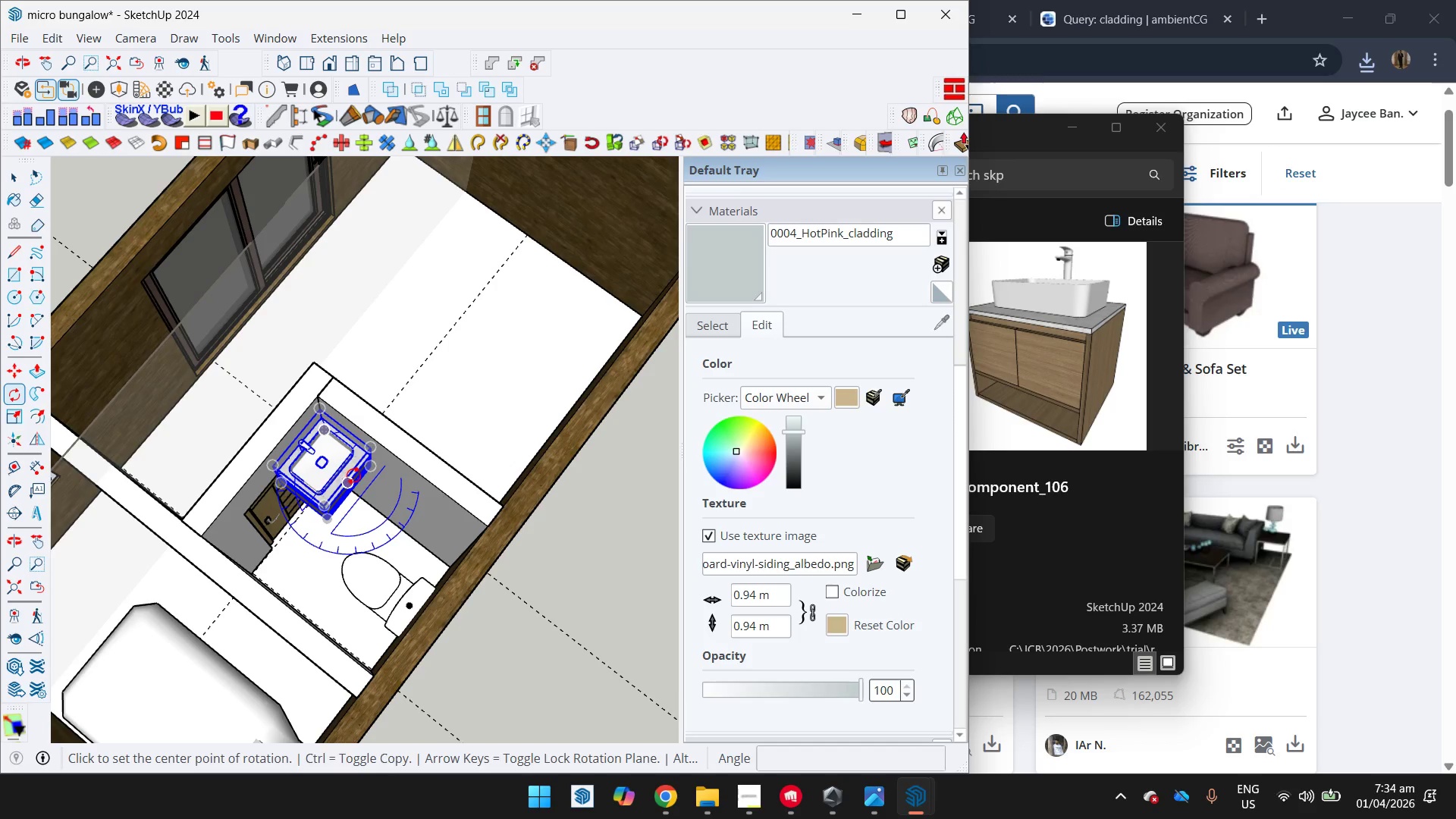 
left_click([287, 554])
 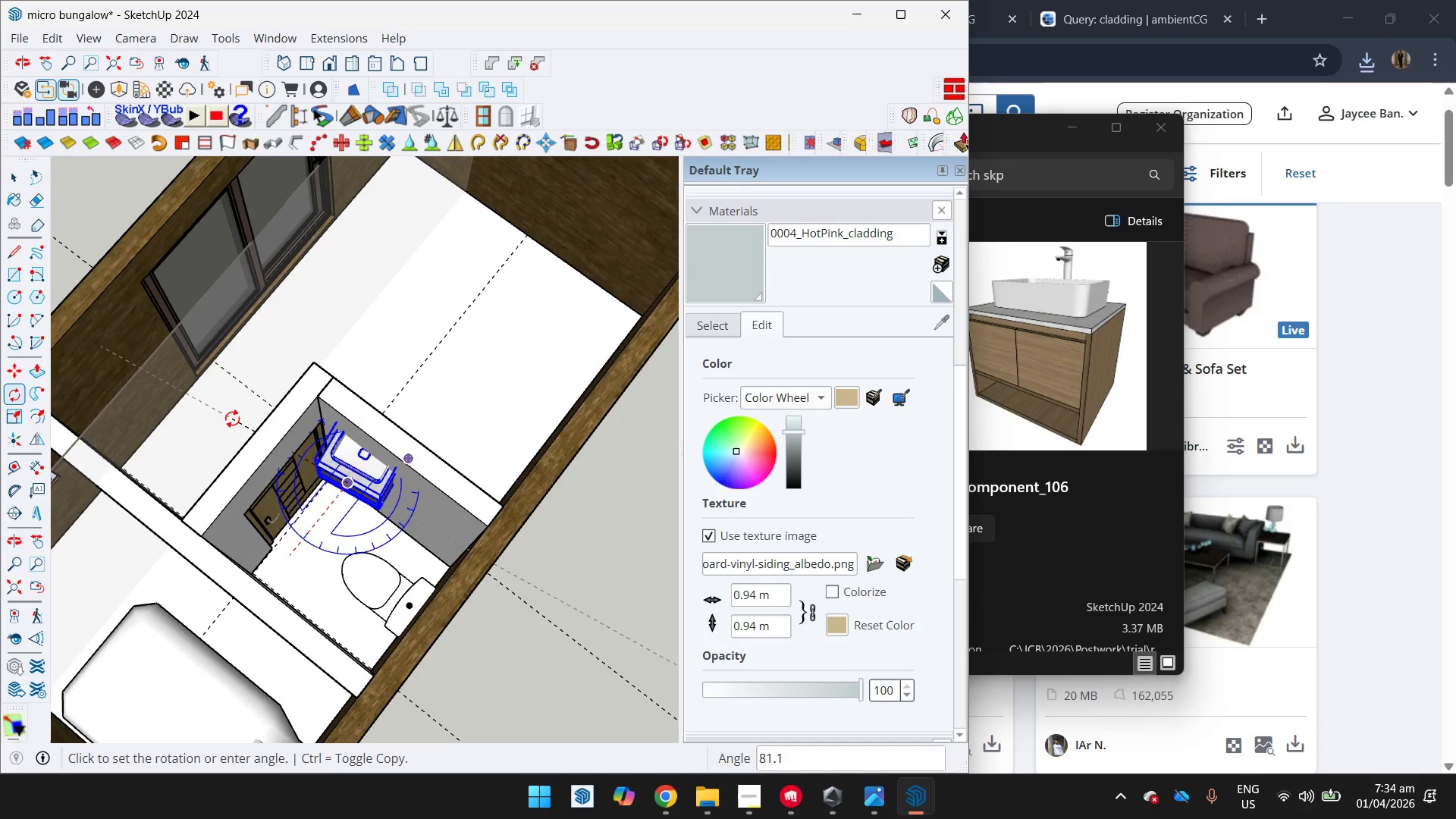 
left_click([240, 410])
 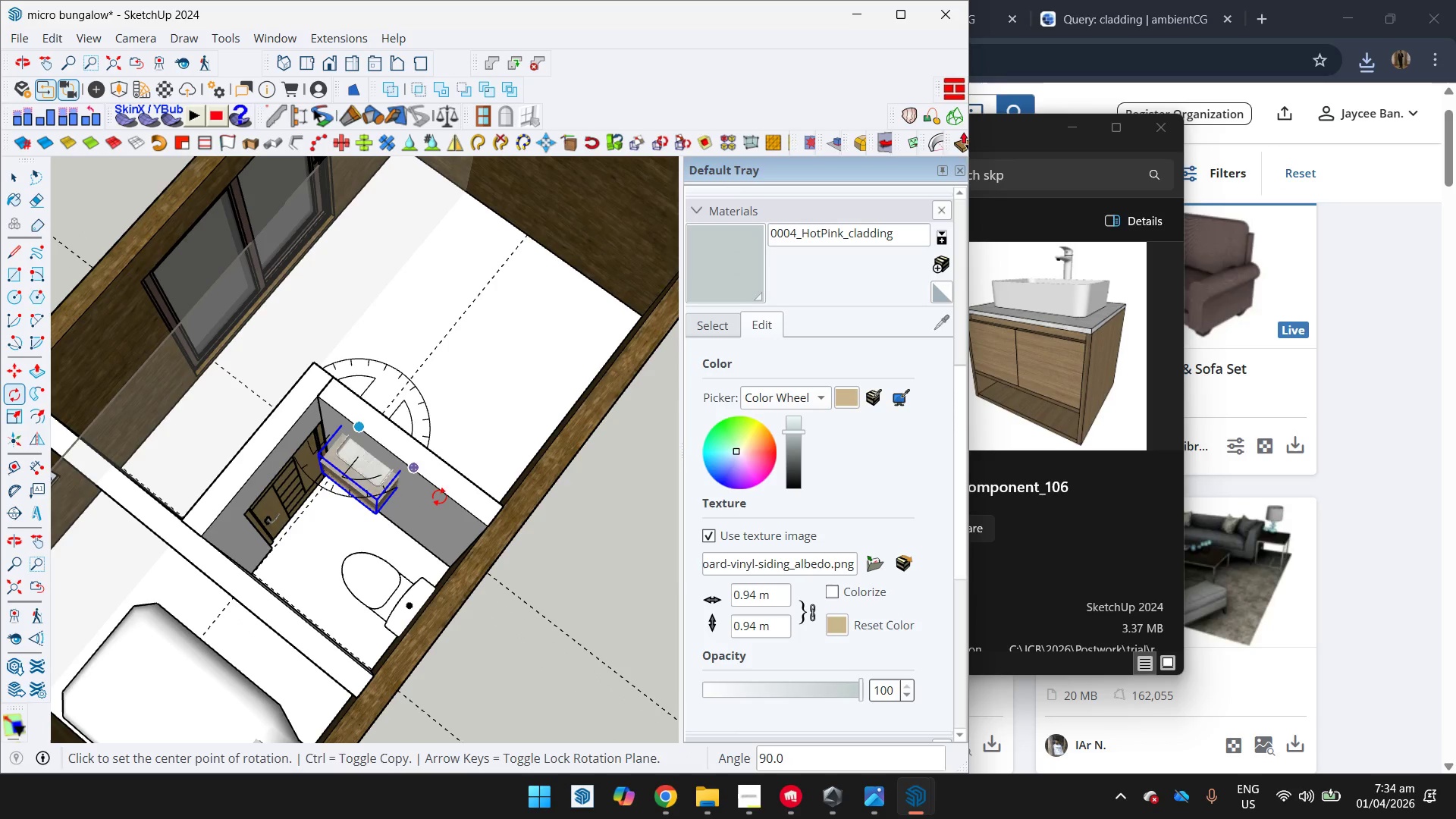 
key(M)
 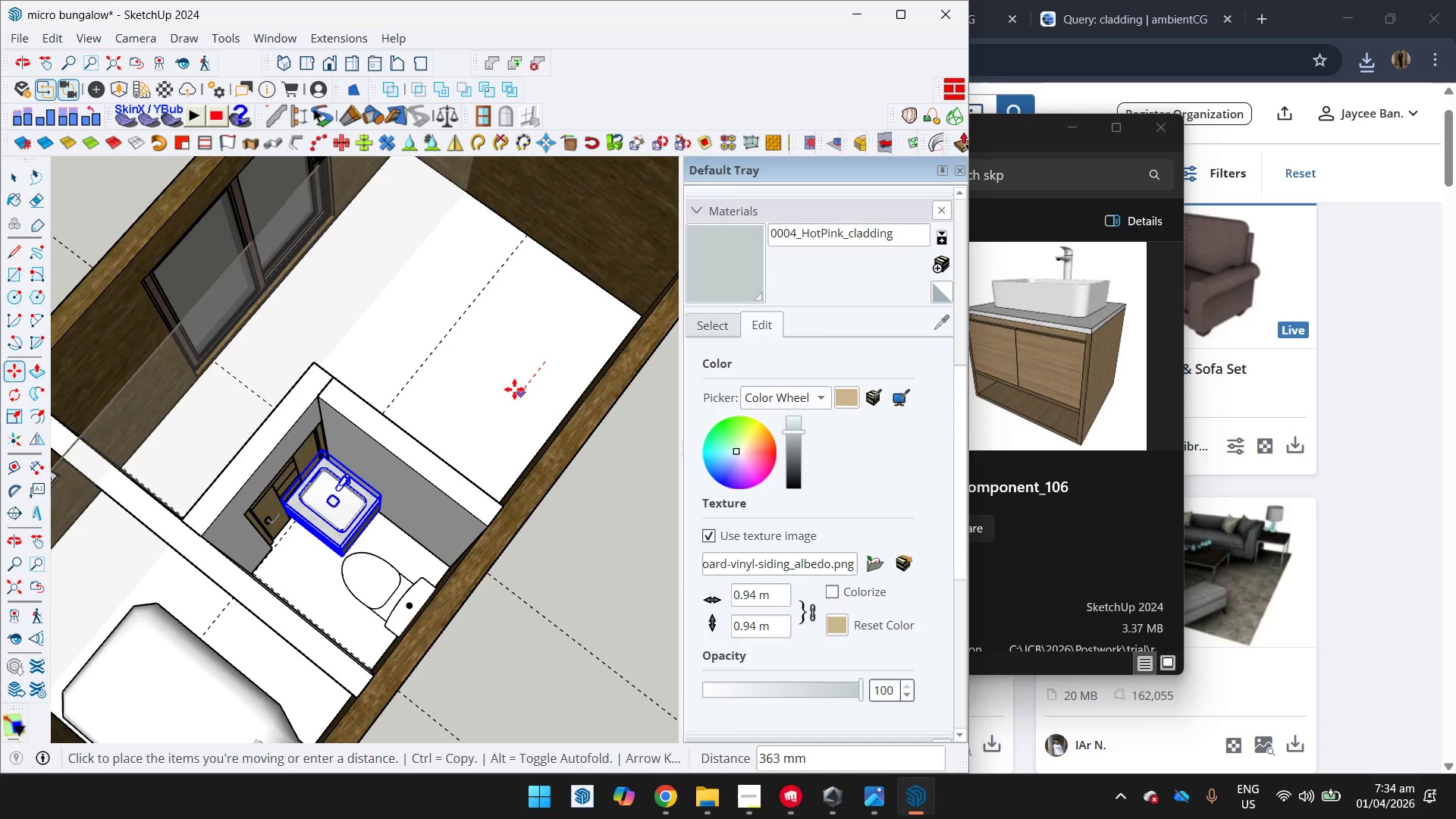 
left_click([514, 389])
 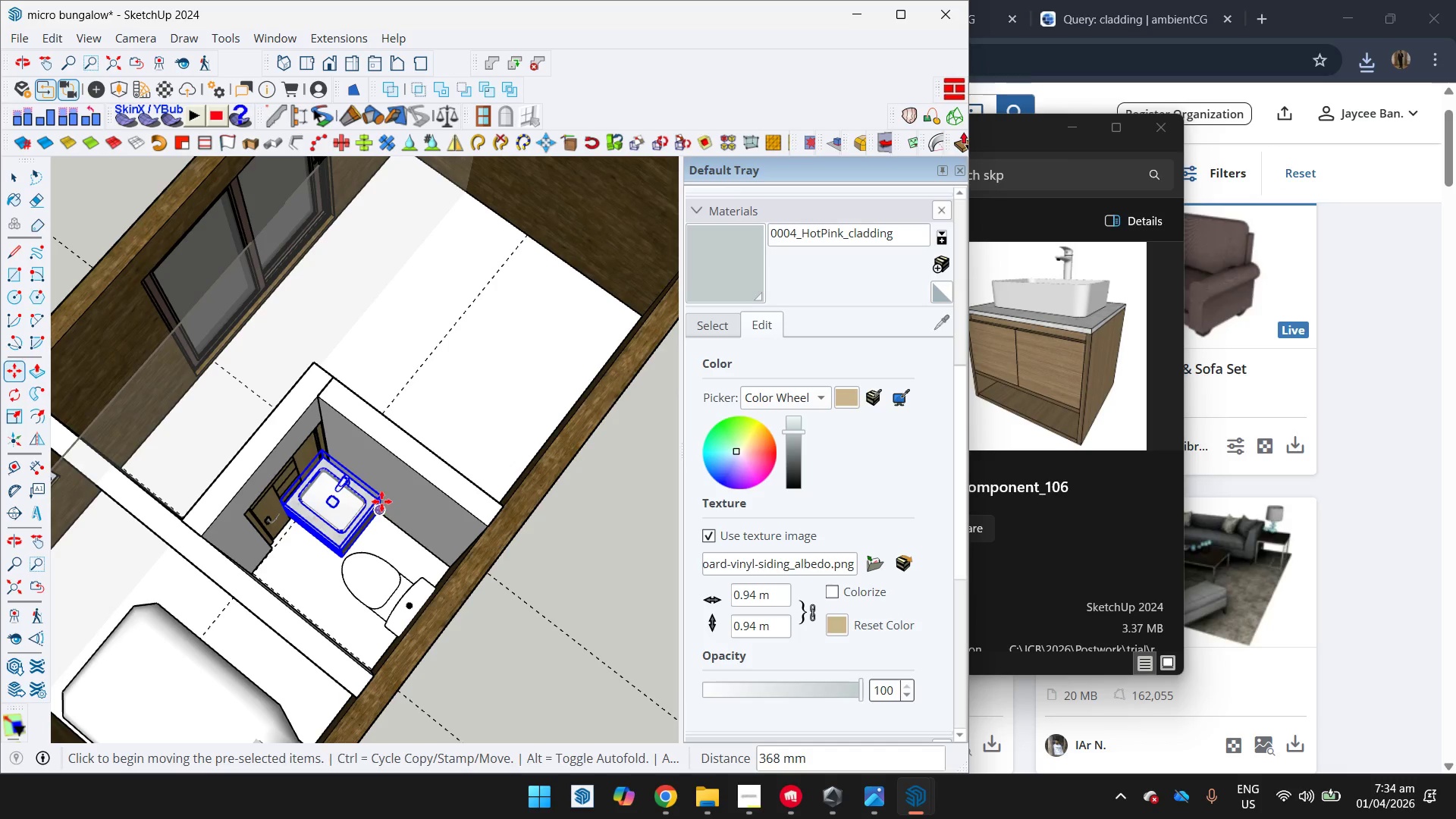 
left_click([382, 500])
 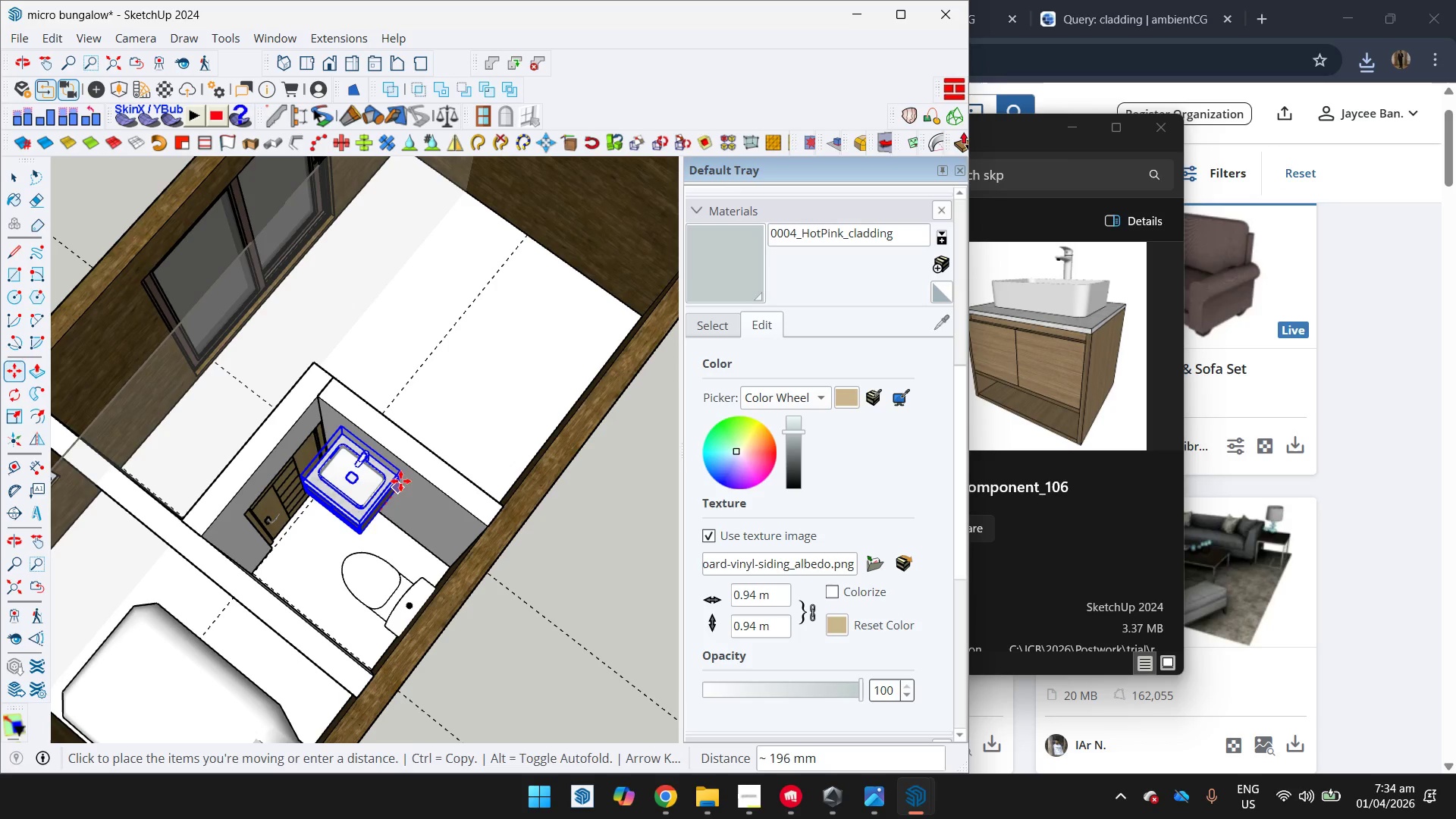 
left_click([397, 484])
 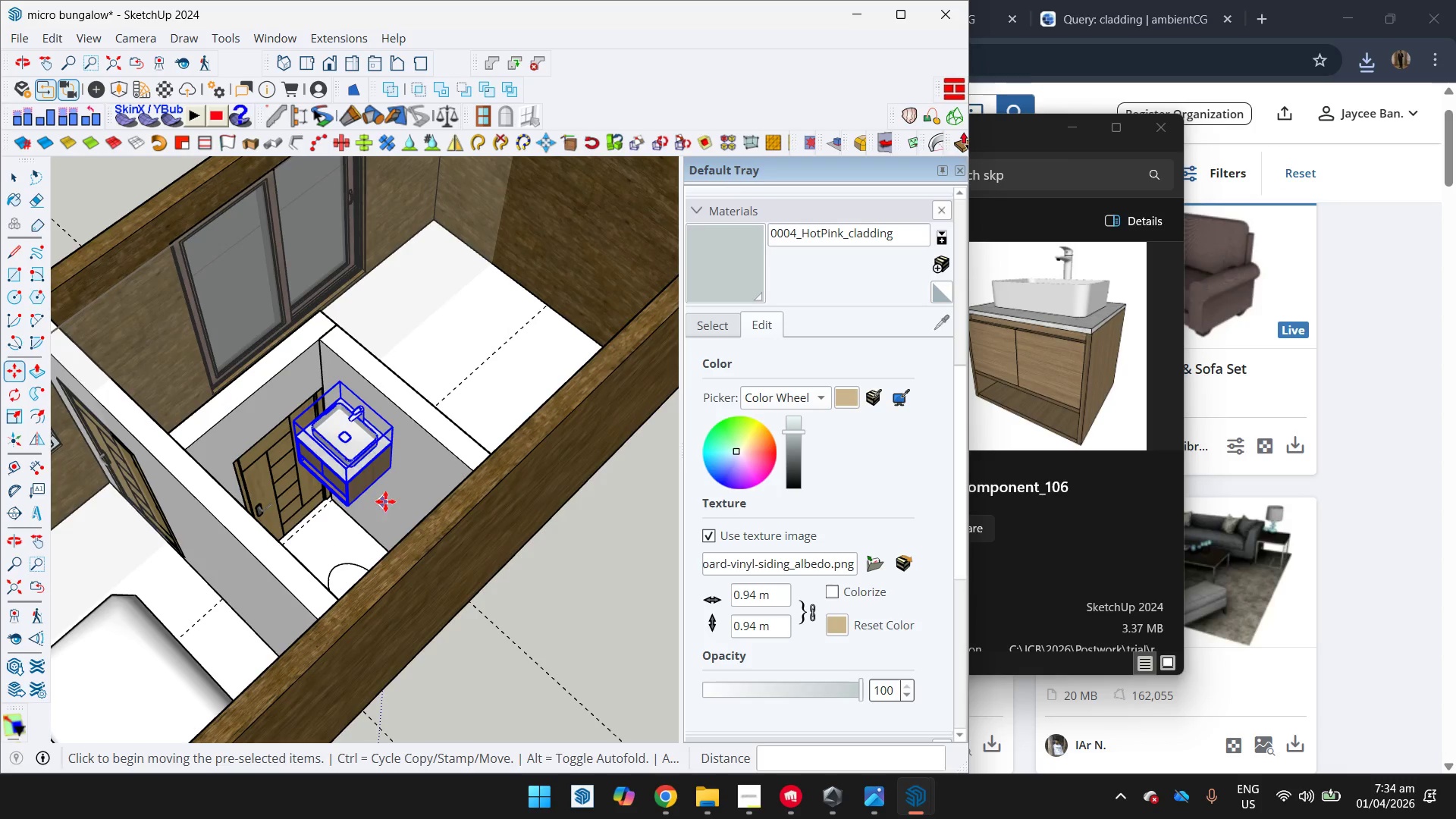 
left_click_drag(start_coordinate=[395, 473], to_coordinate=[388, 484])
 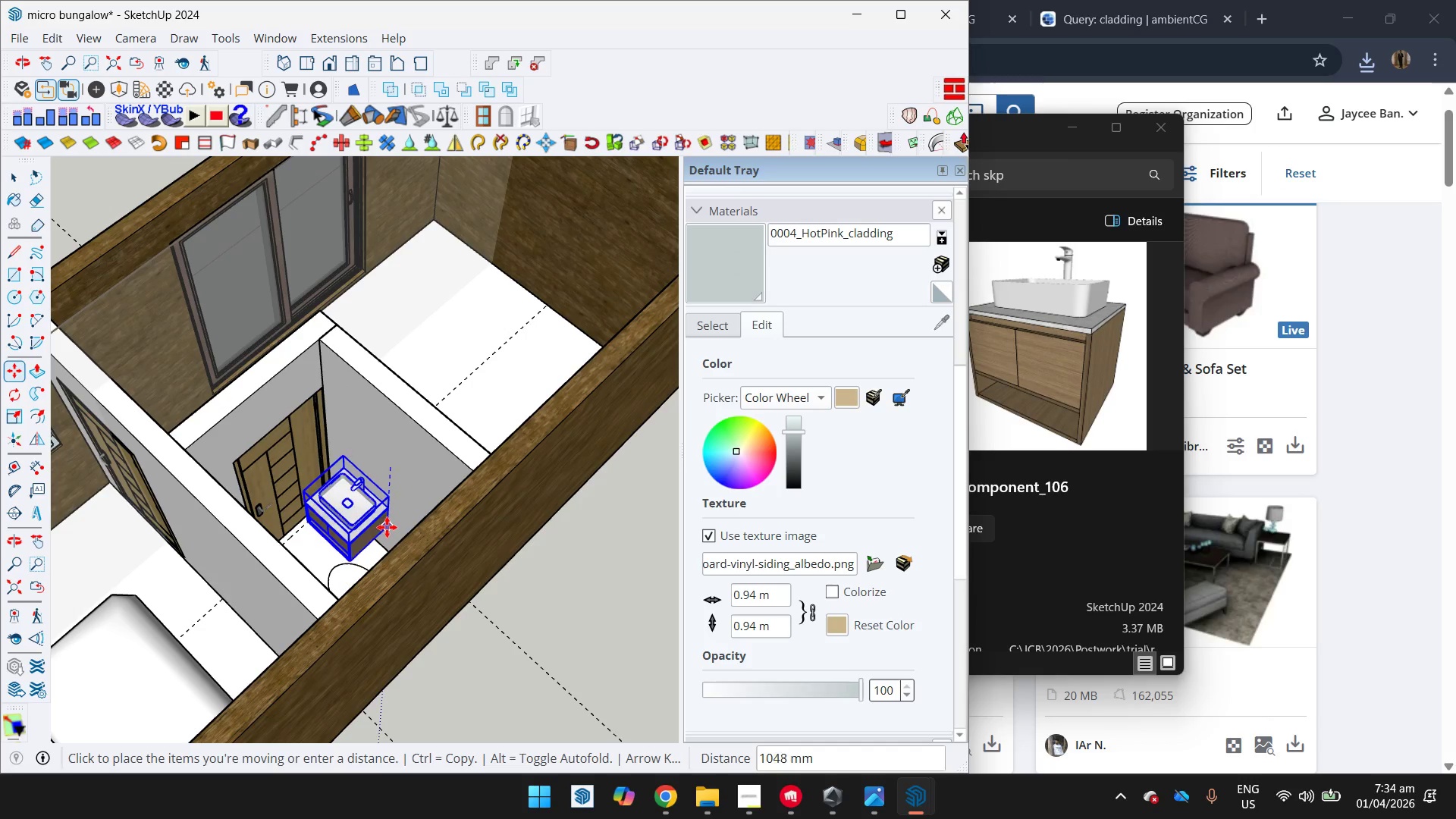 
left_click([387, 527])
 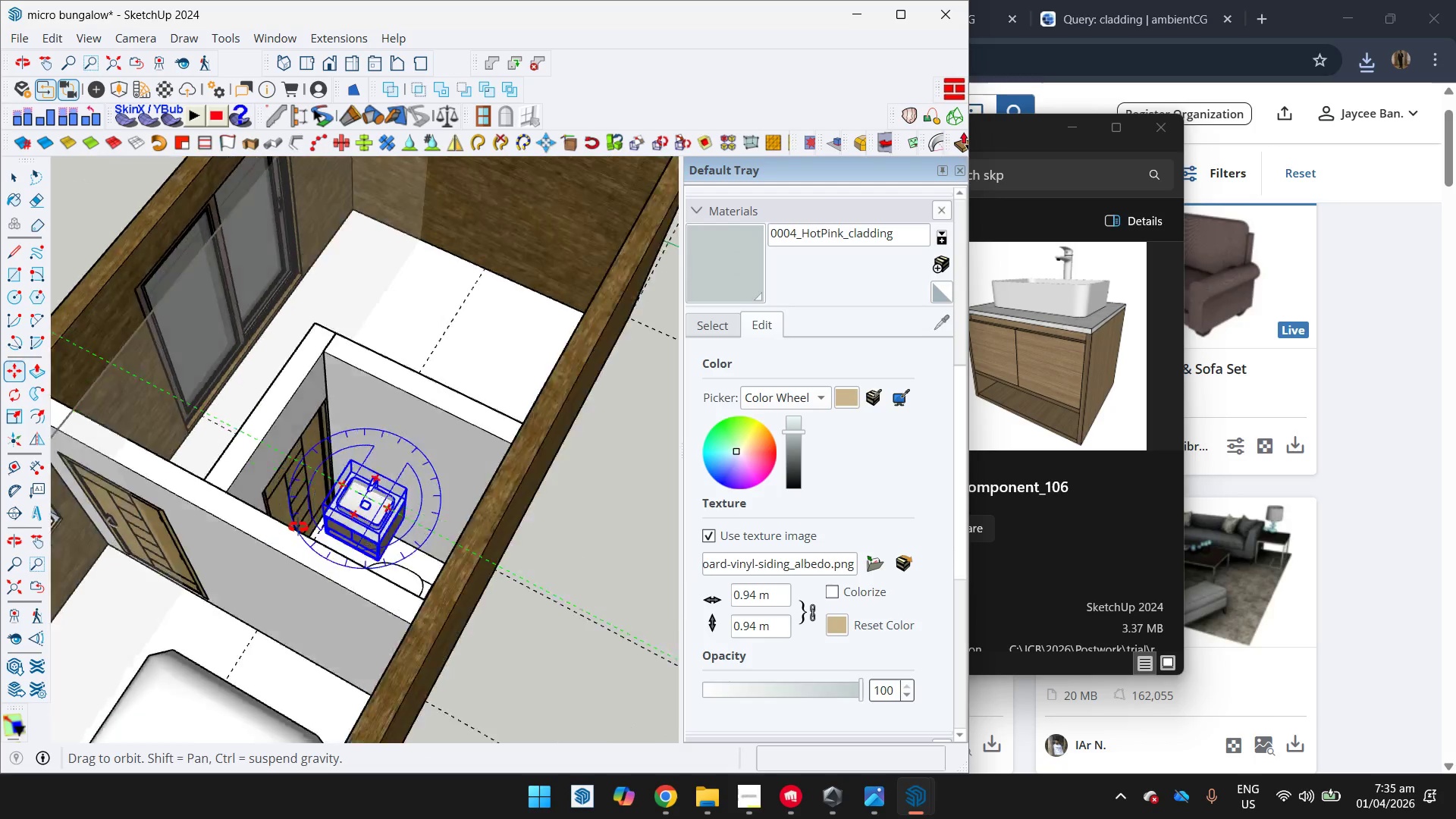 
scroll: coordinate [399, 539], scroll_direction: up, amount: 8.0
 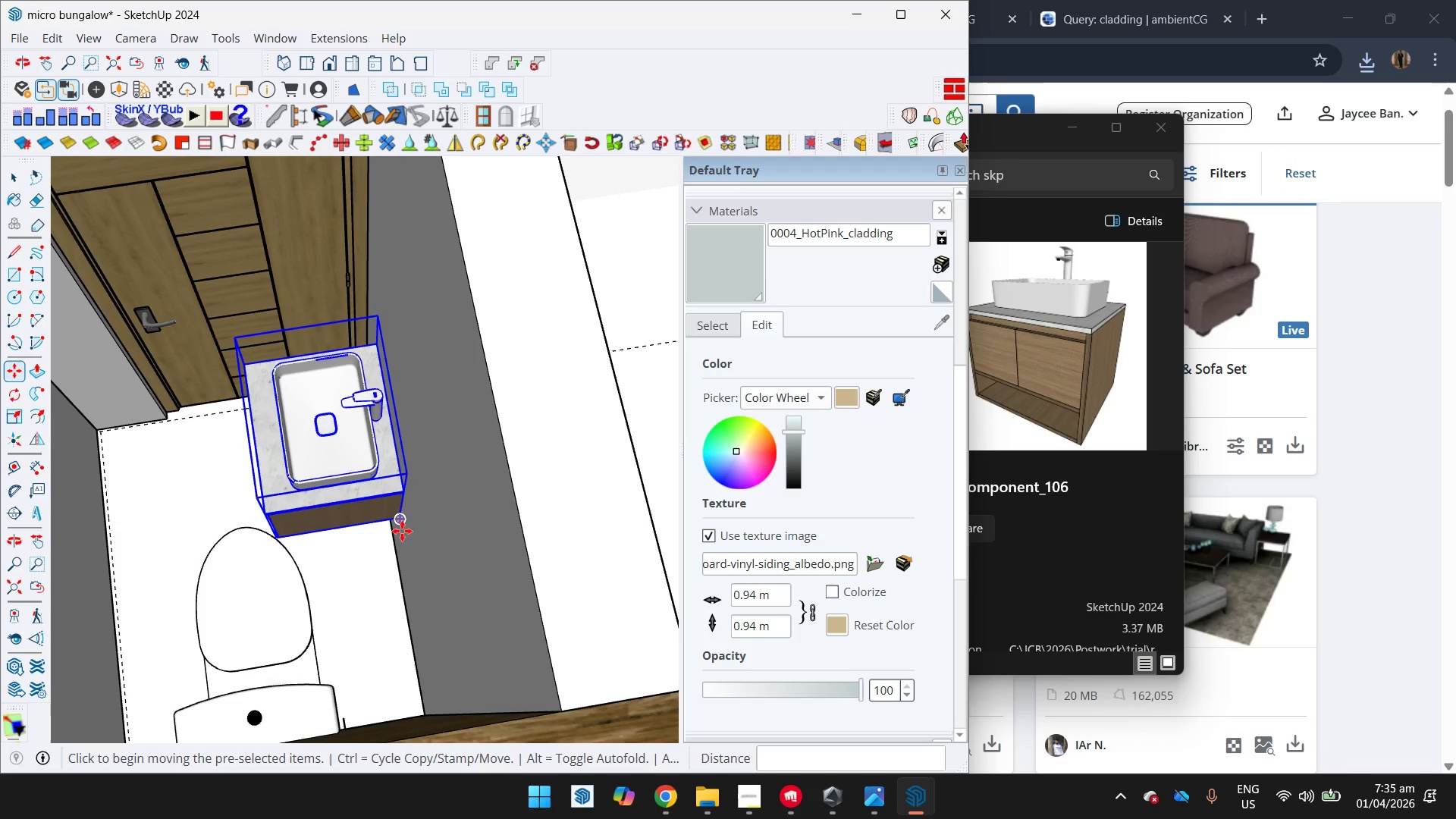 
left_click([402, 523])
 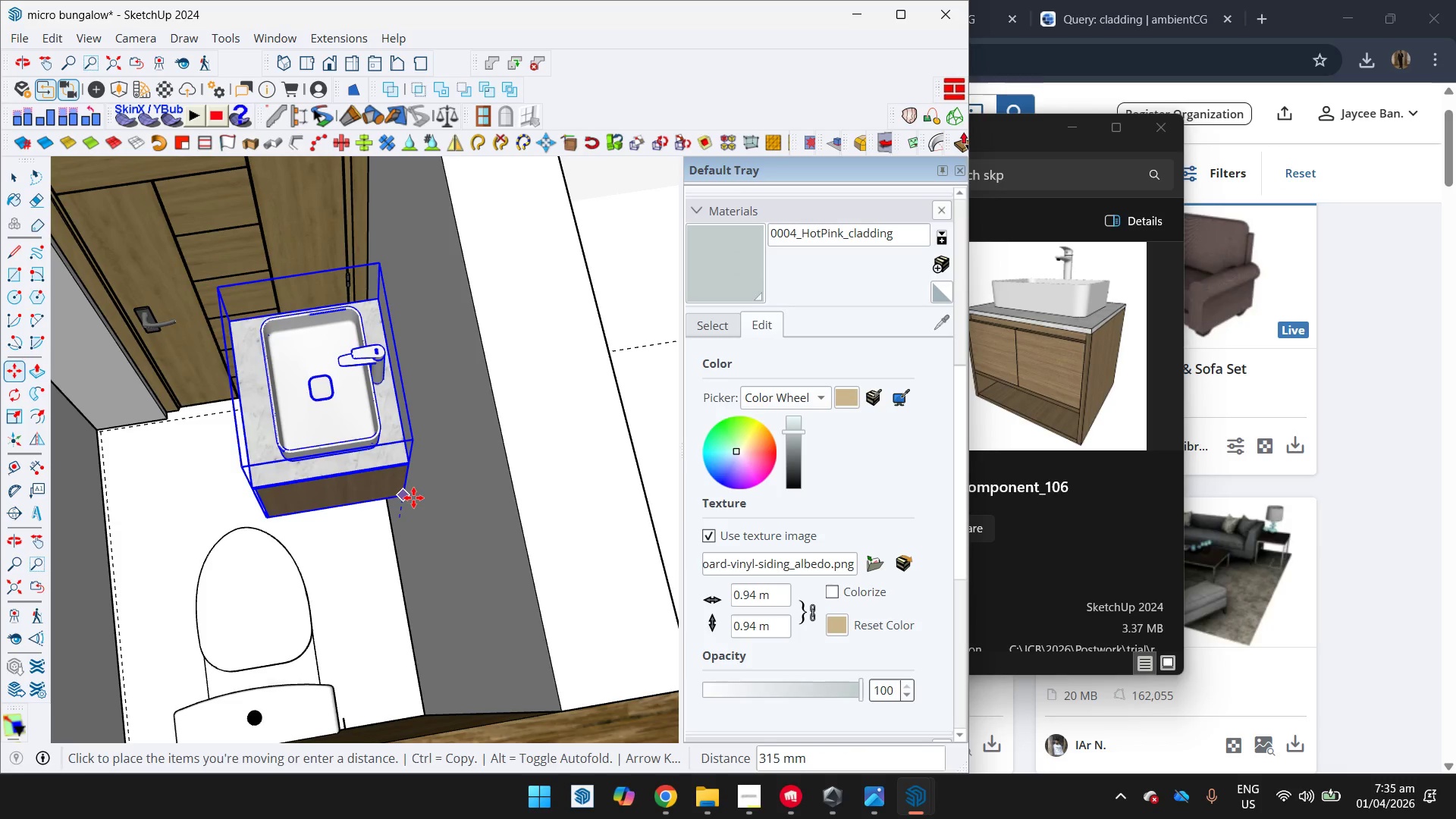 
left_click([411, 502])
 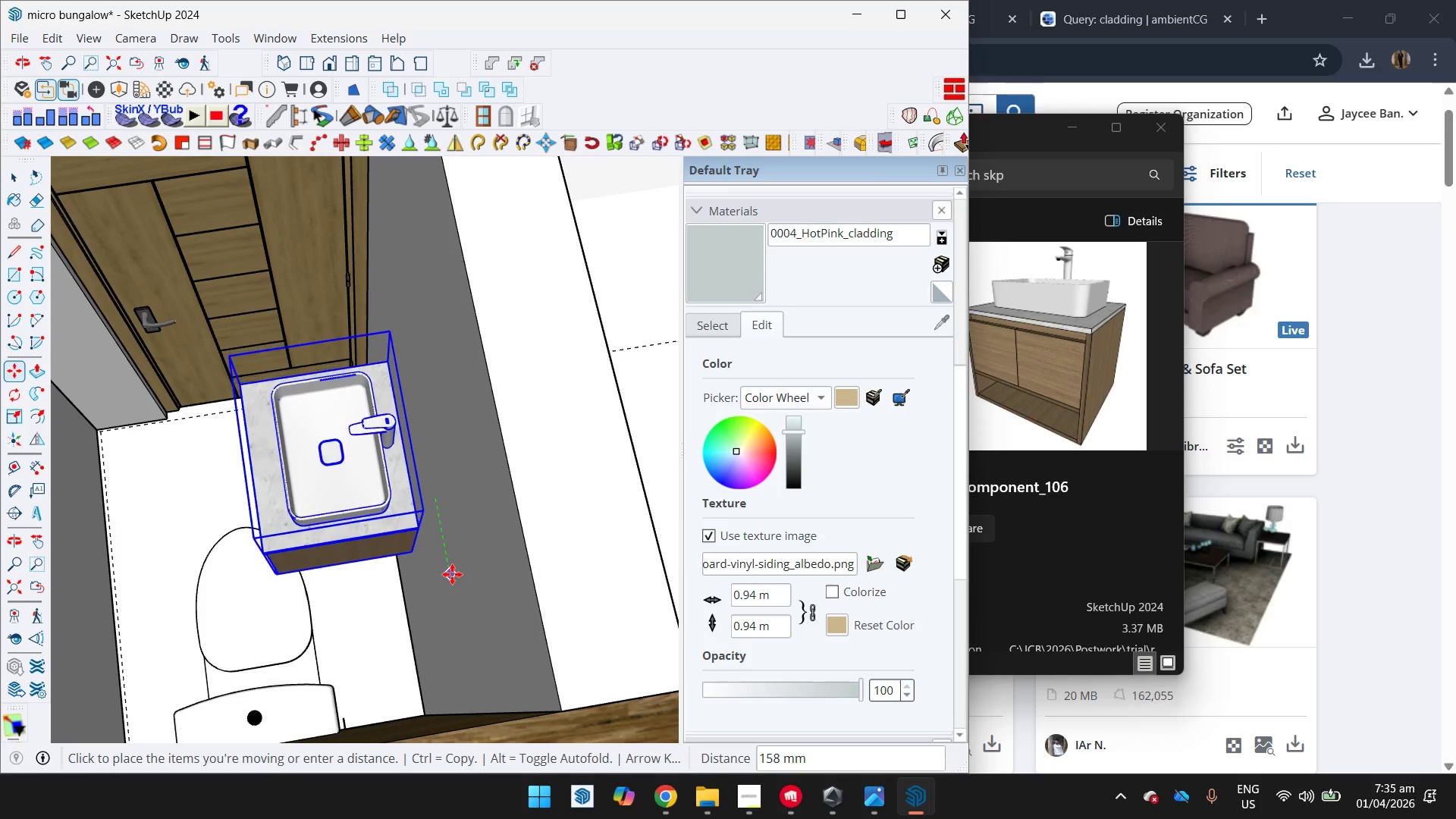 
left_click([452, 575])
 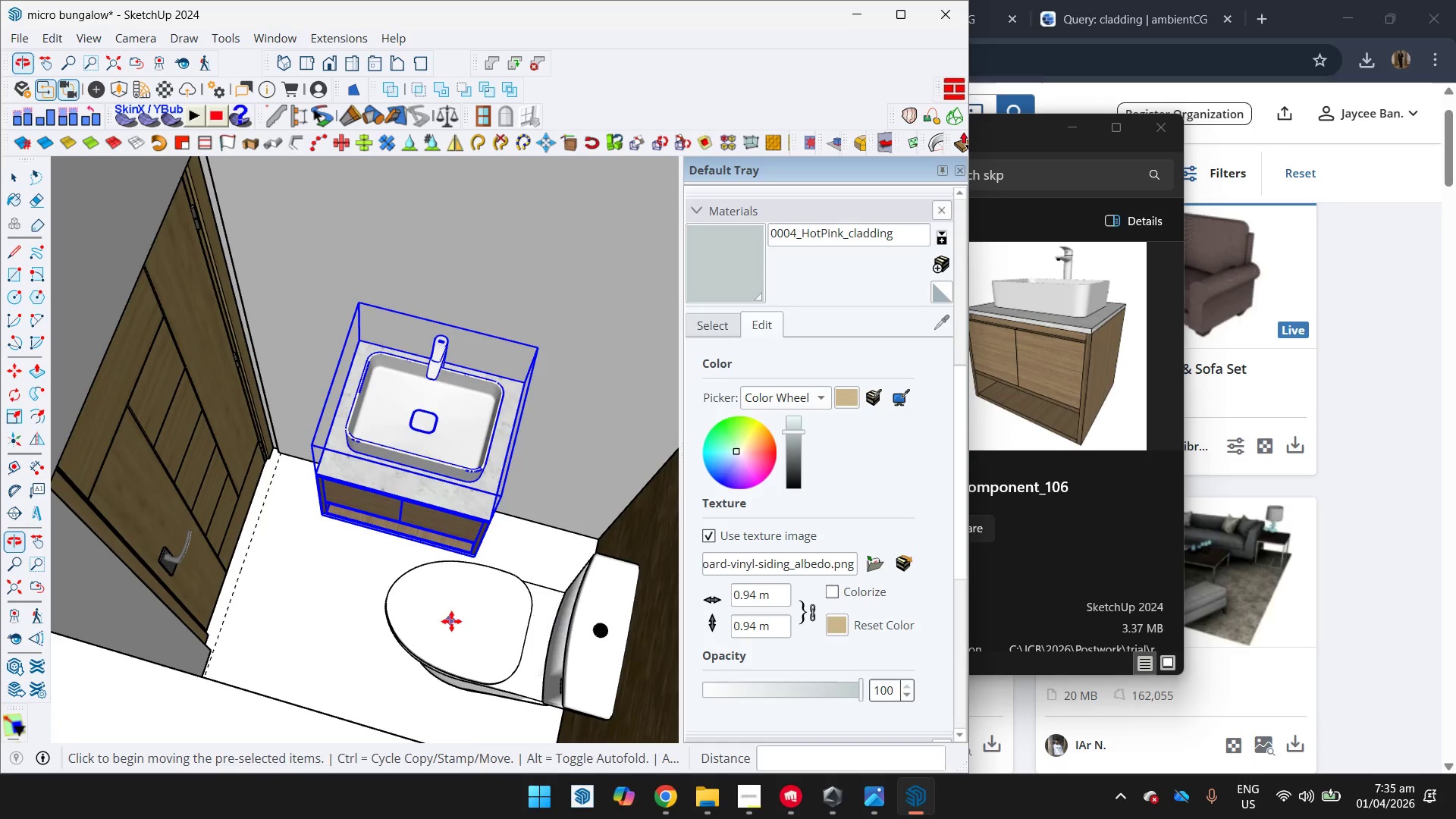 
scroll: coordinate [446, 600], scroll_direction: down, amount: 3.0
 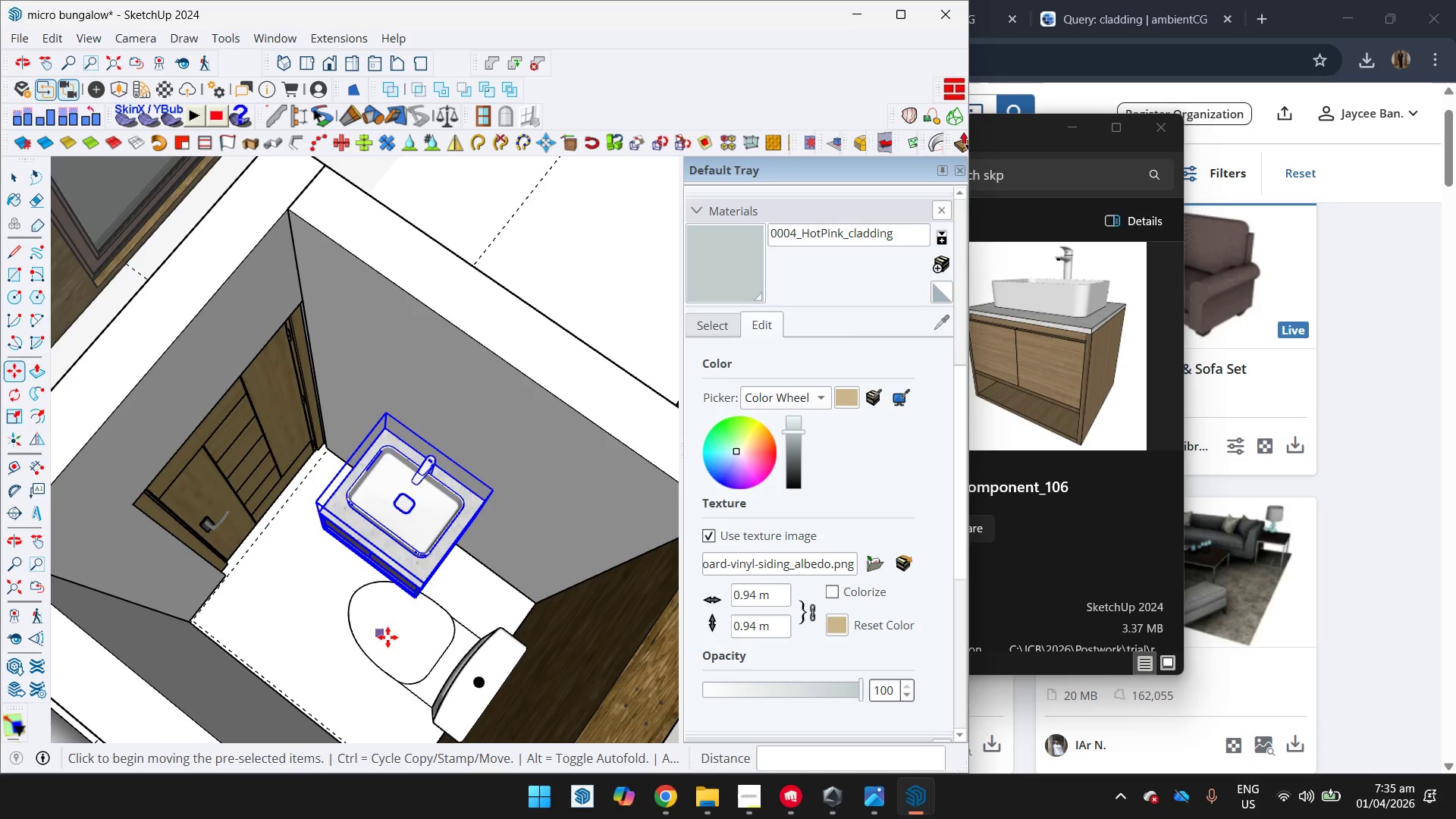 
key(Space)
 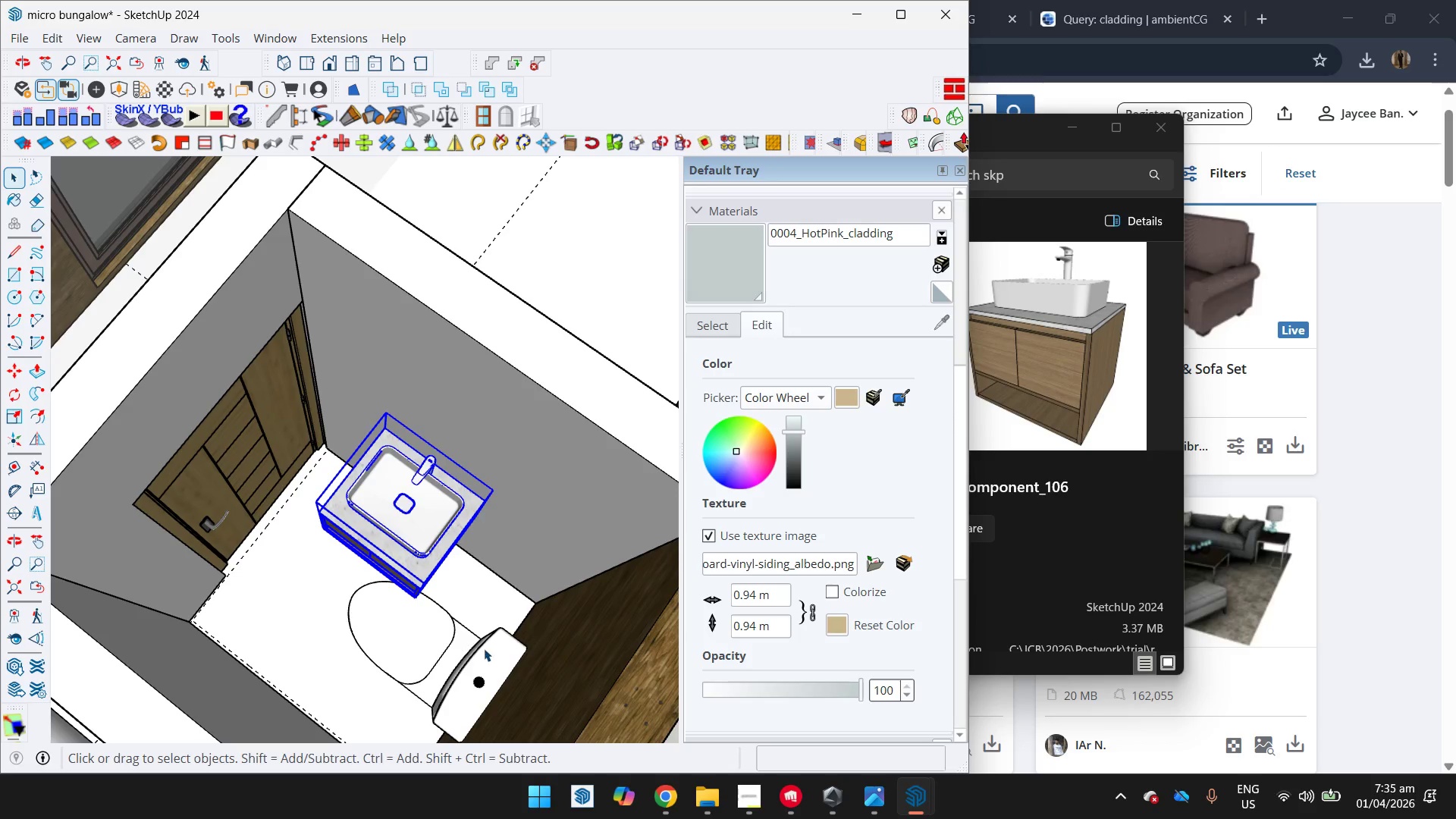 
left_click([486, 646])
 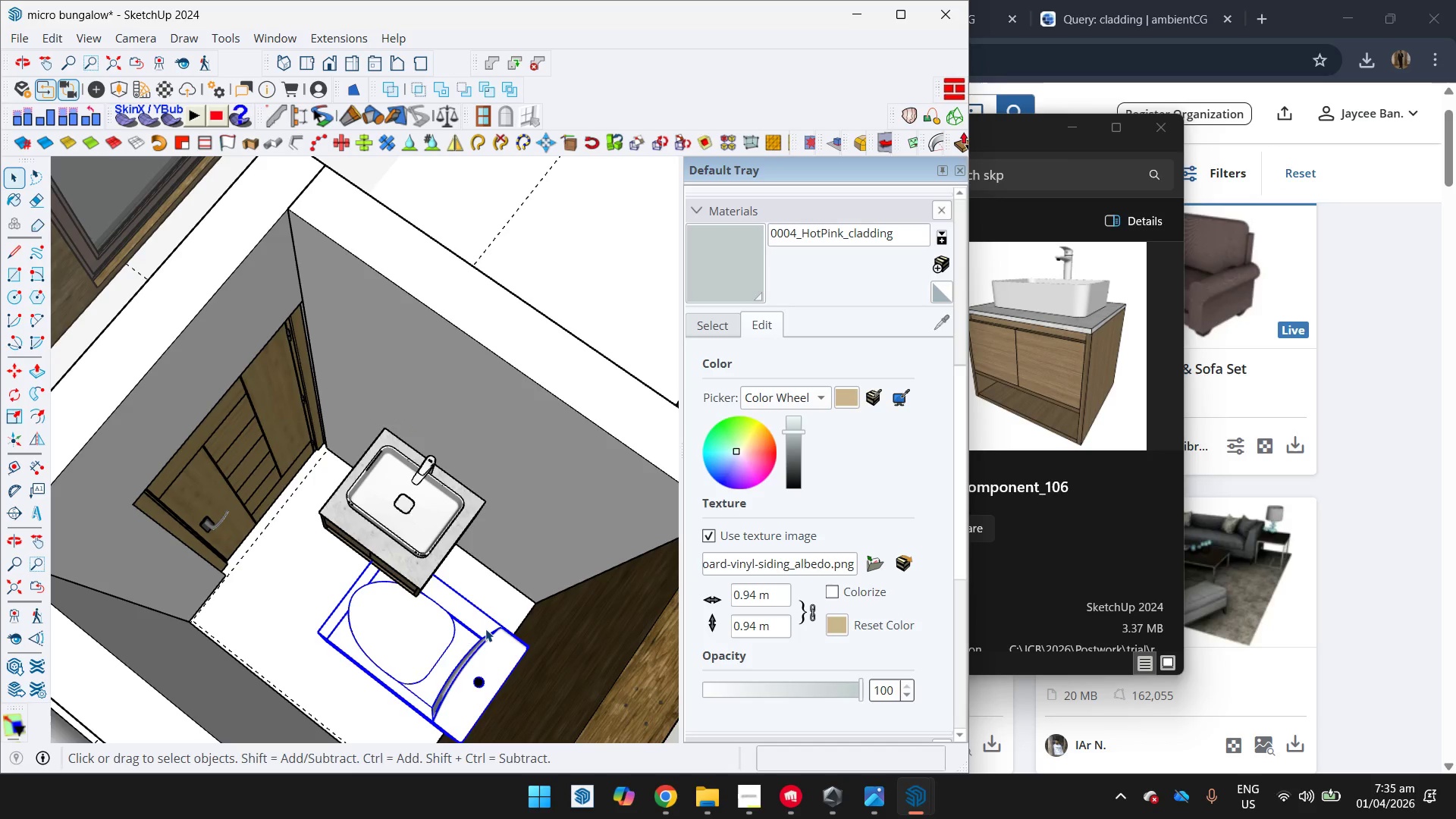 
key(M)
 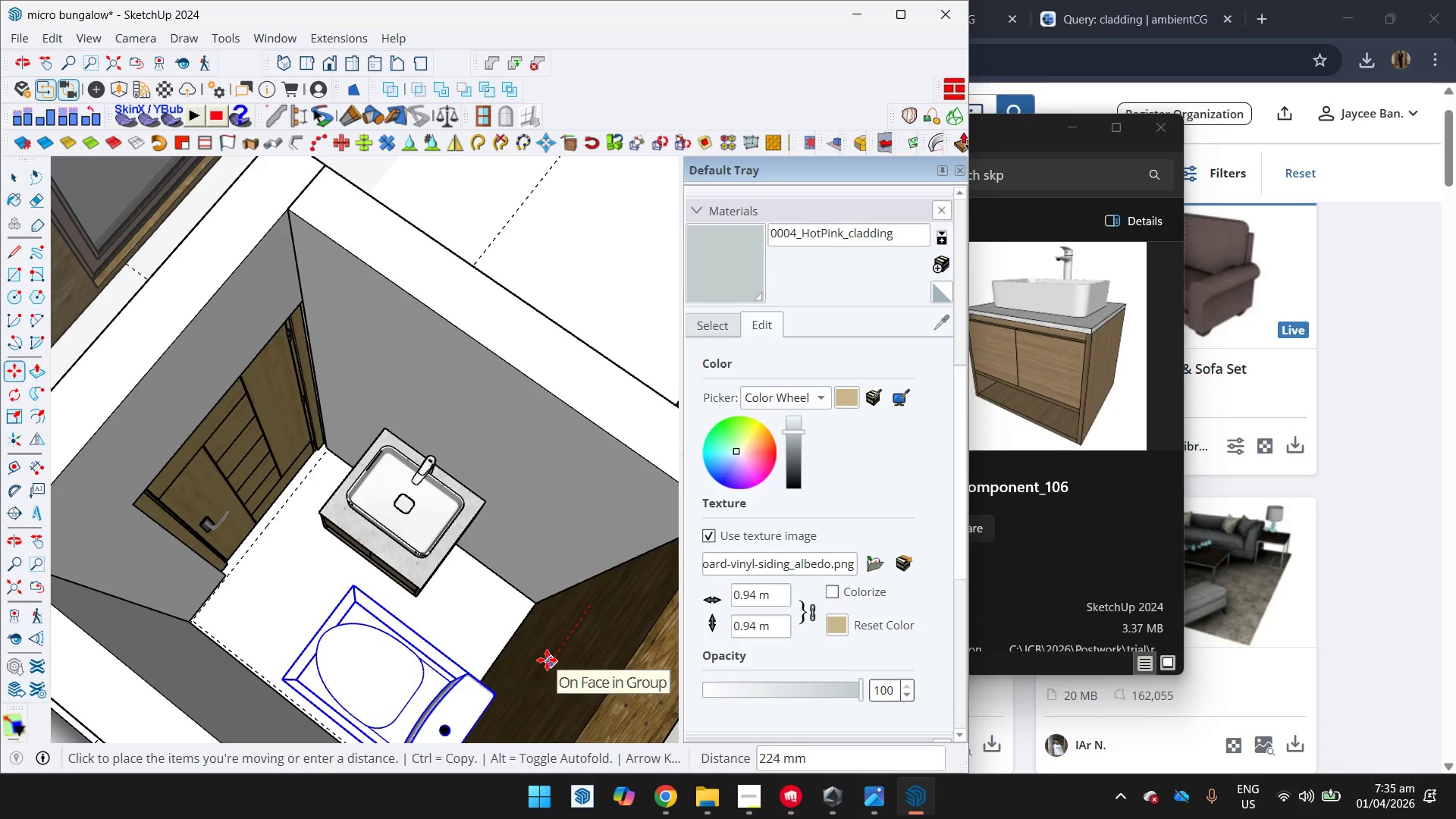 
left_click([546, 661])
 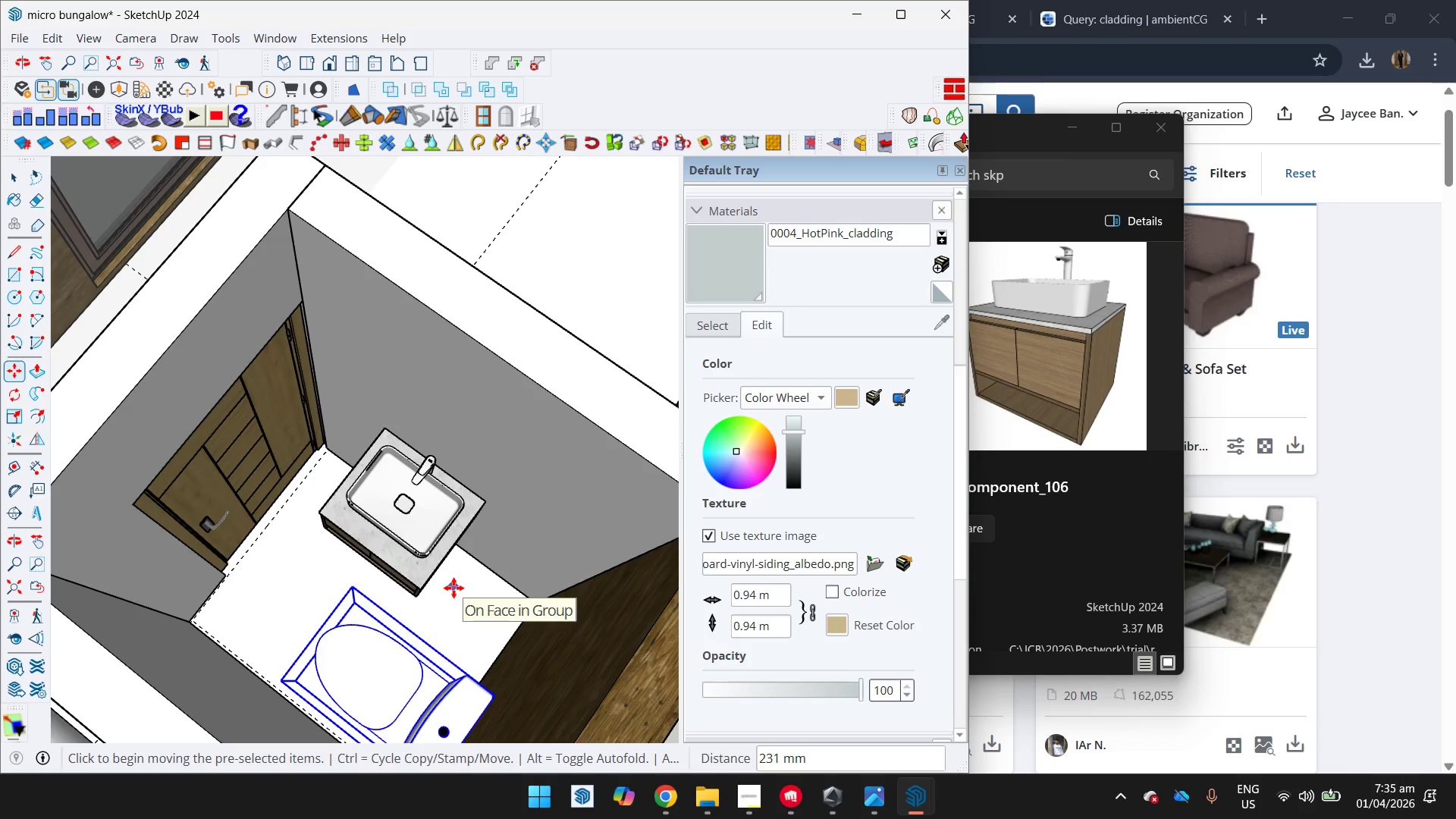 
key(Space)
 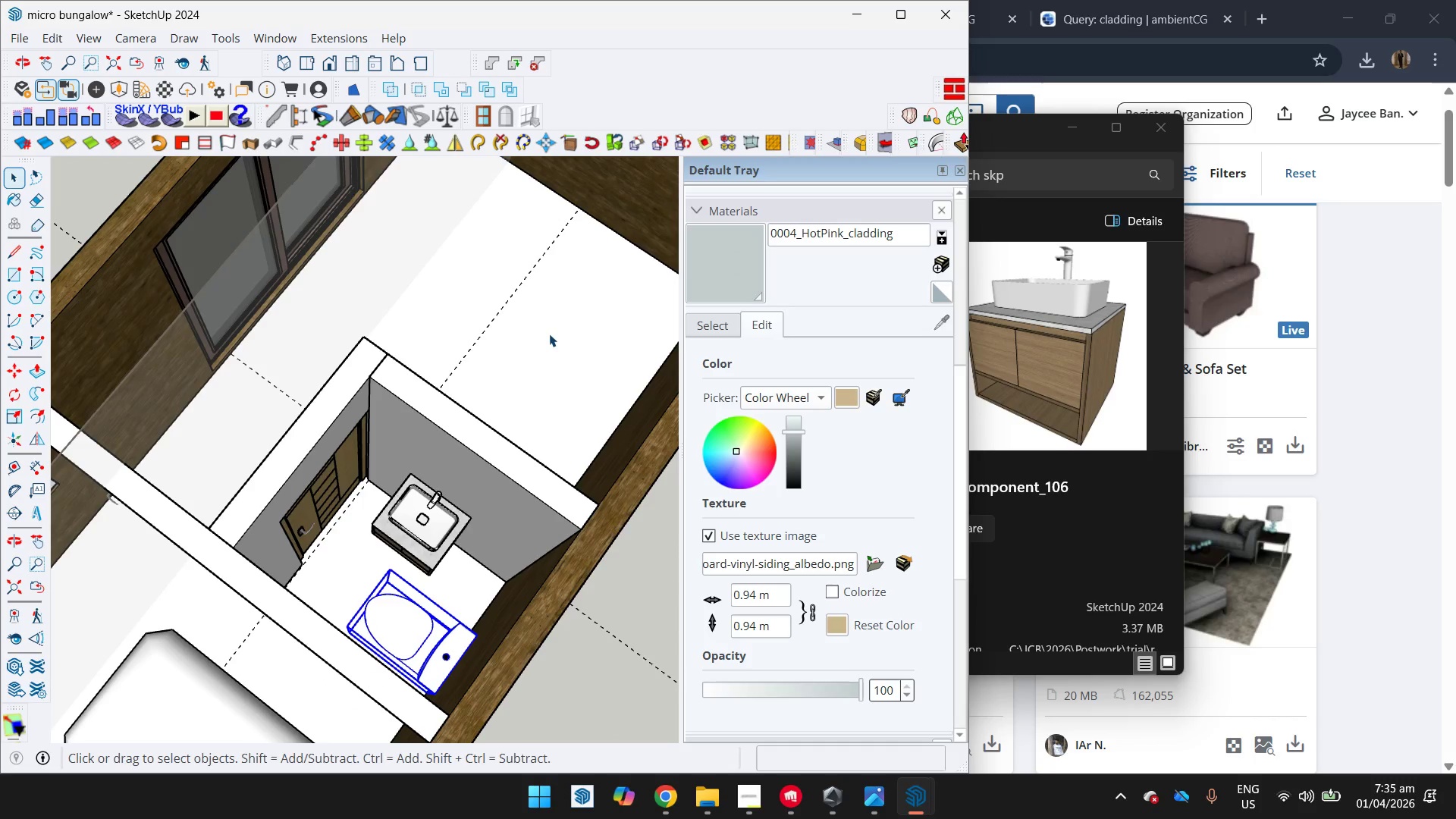 
left_click([549, 334])
 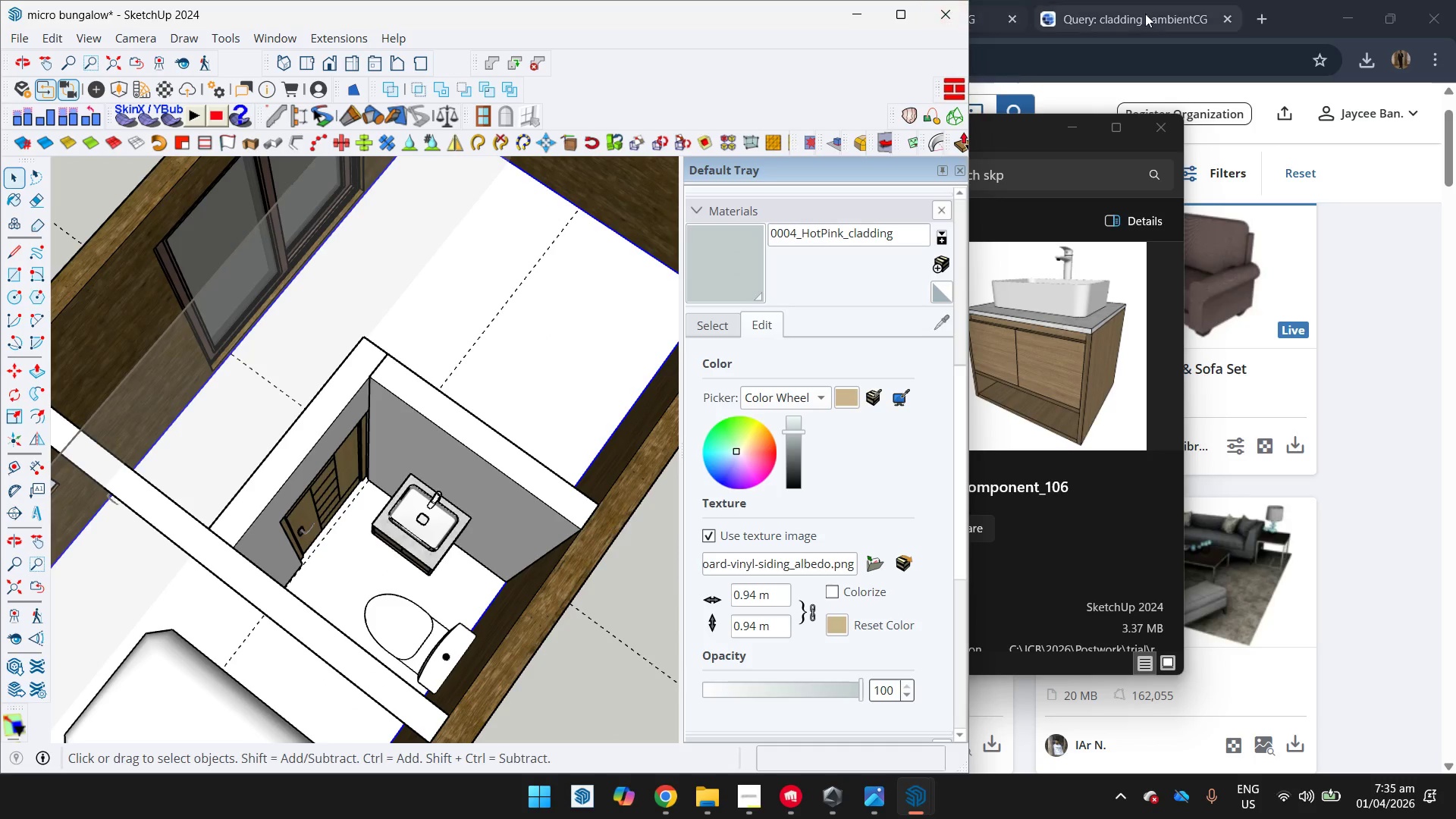 
scroll: coordinate [447, 512], scroll_direction: down, amount: 5.0
 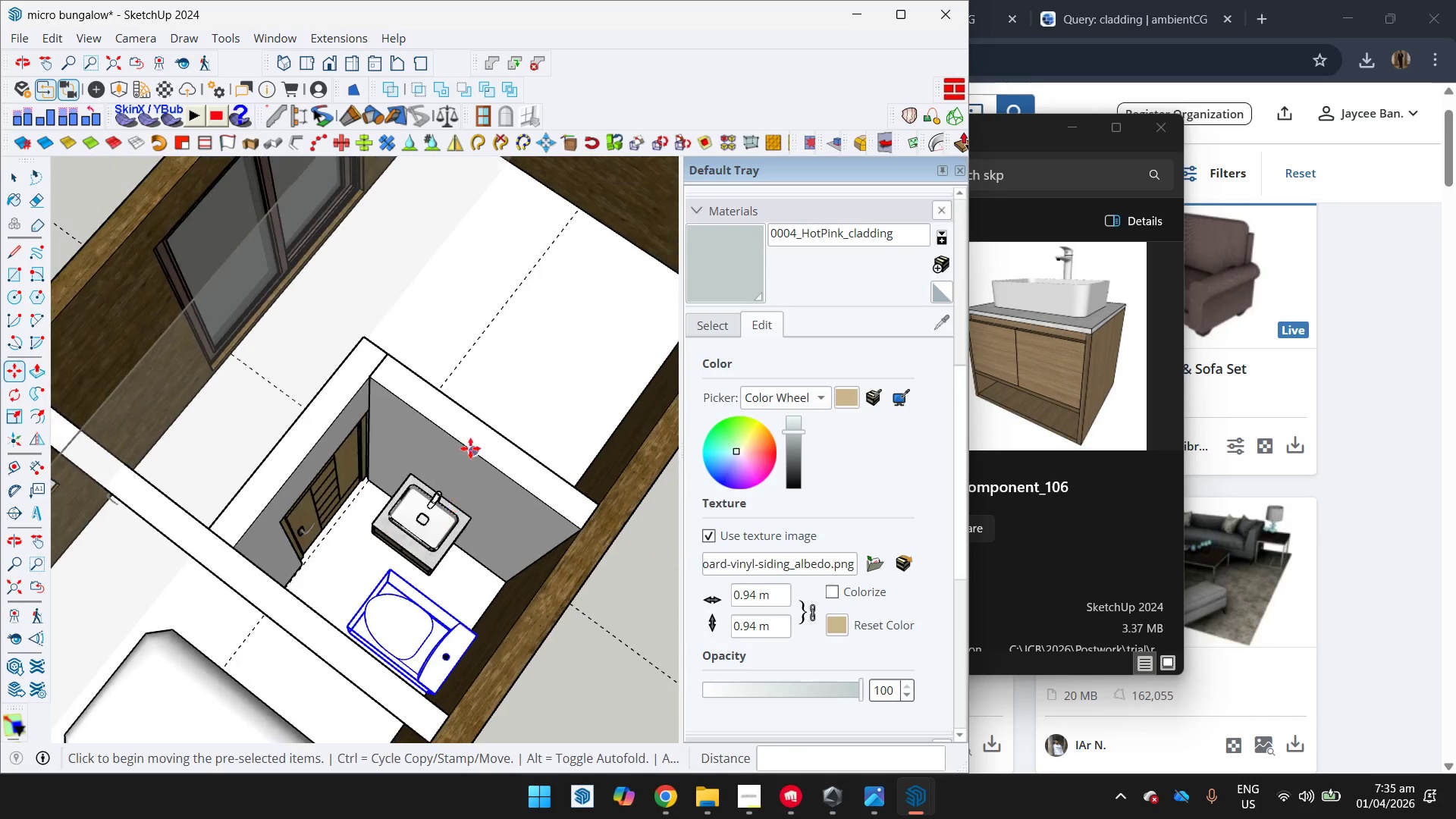 
left_click([1294, 3])
 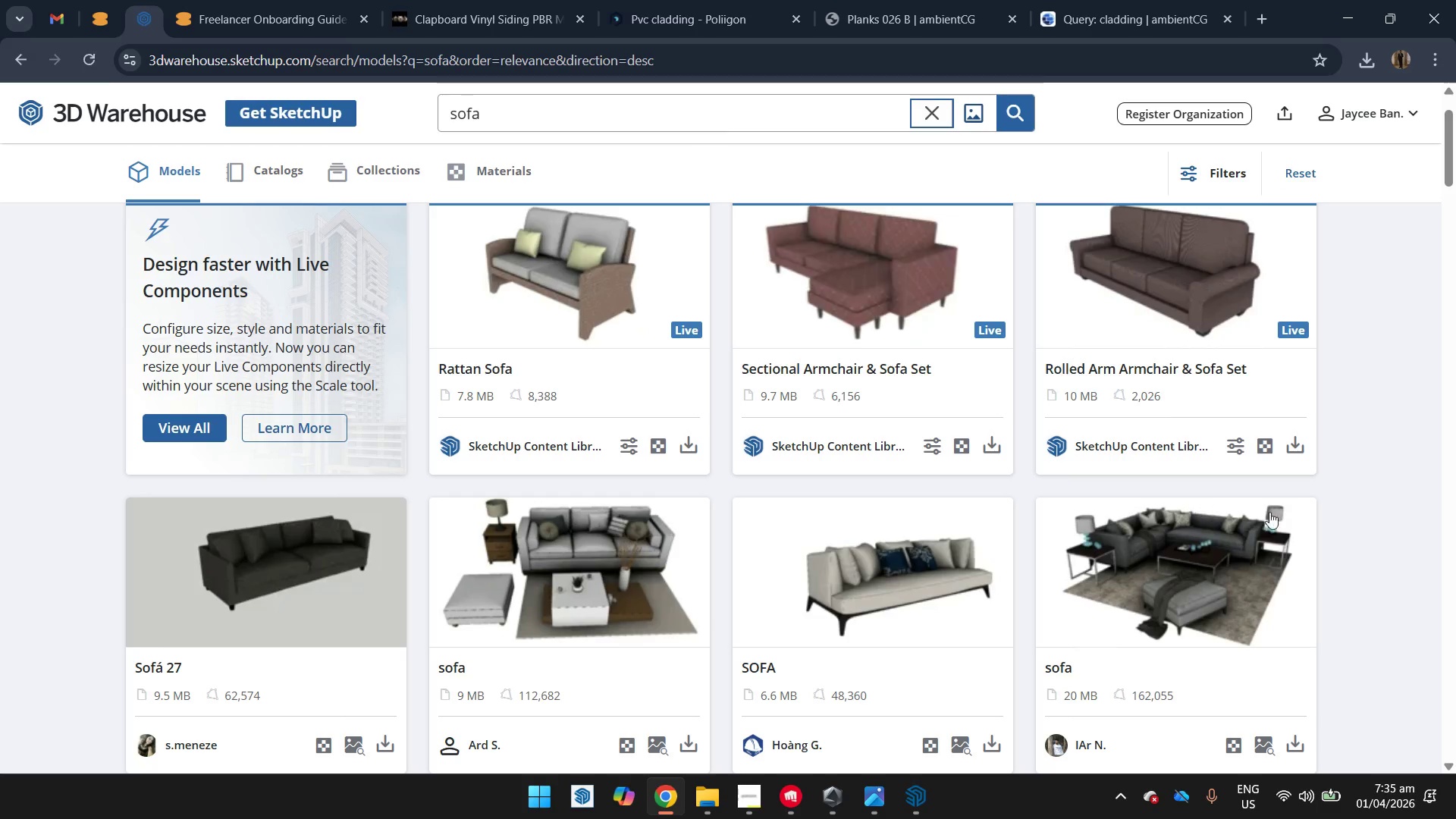 
scroll: coordinate [854, 485], scroll_direction: down, amount: 3.0
 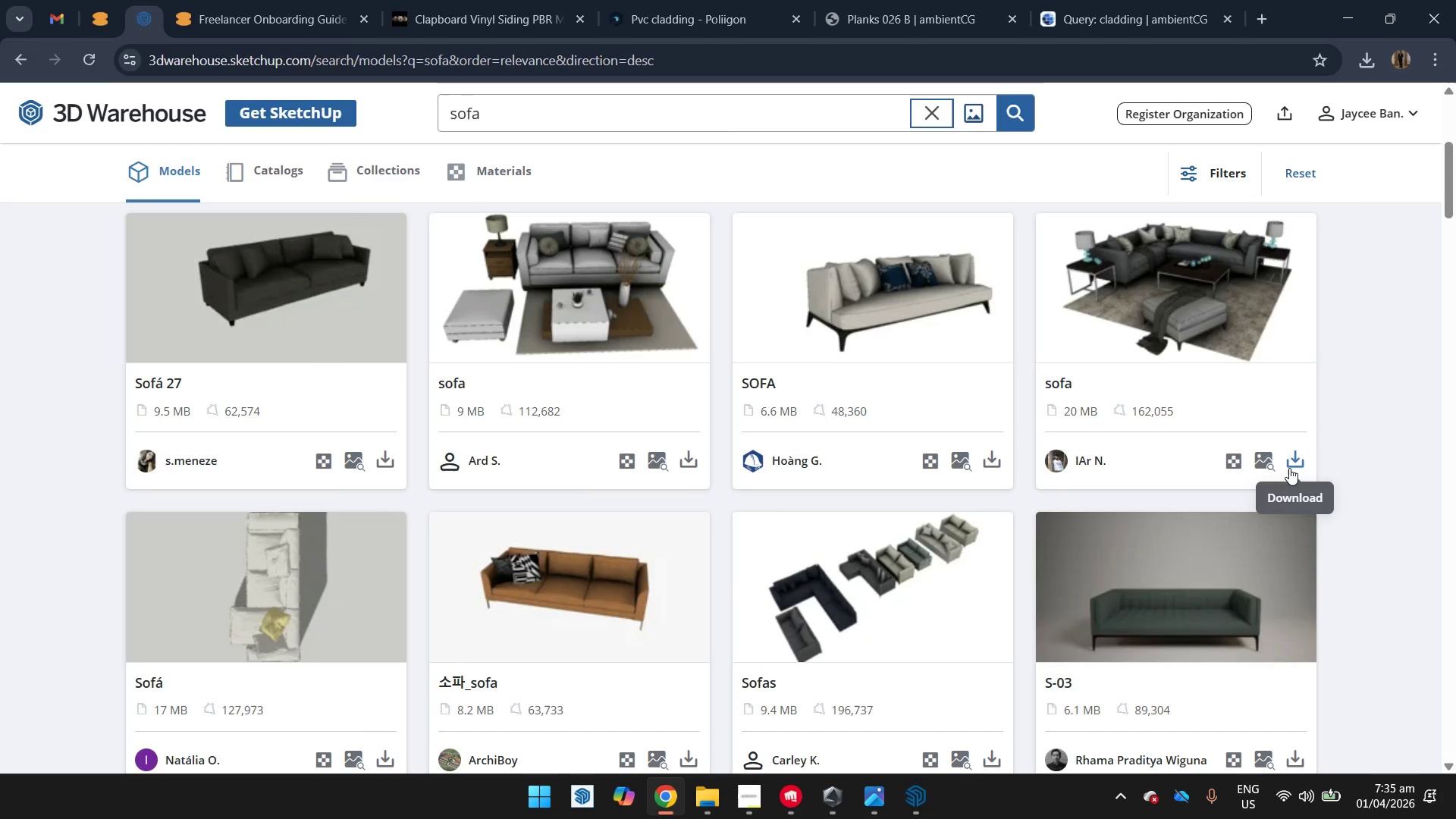 
left_click([1289, 468])
 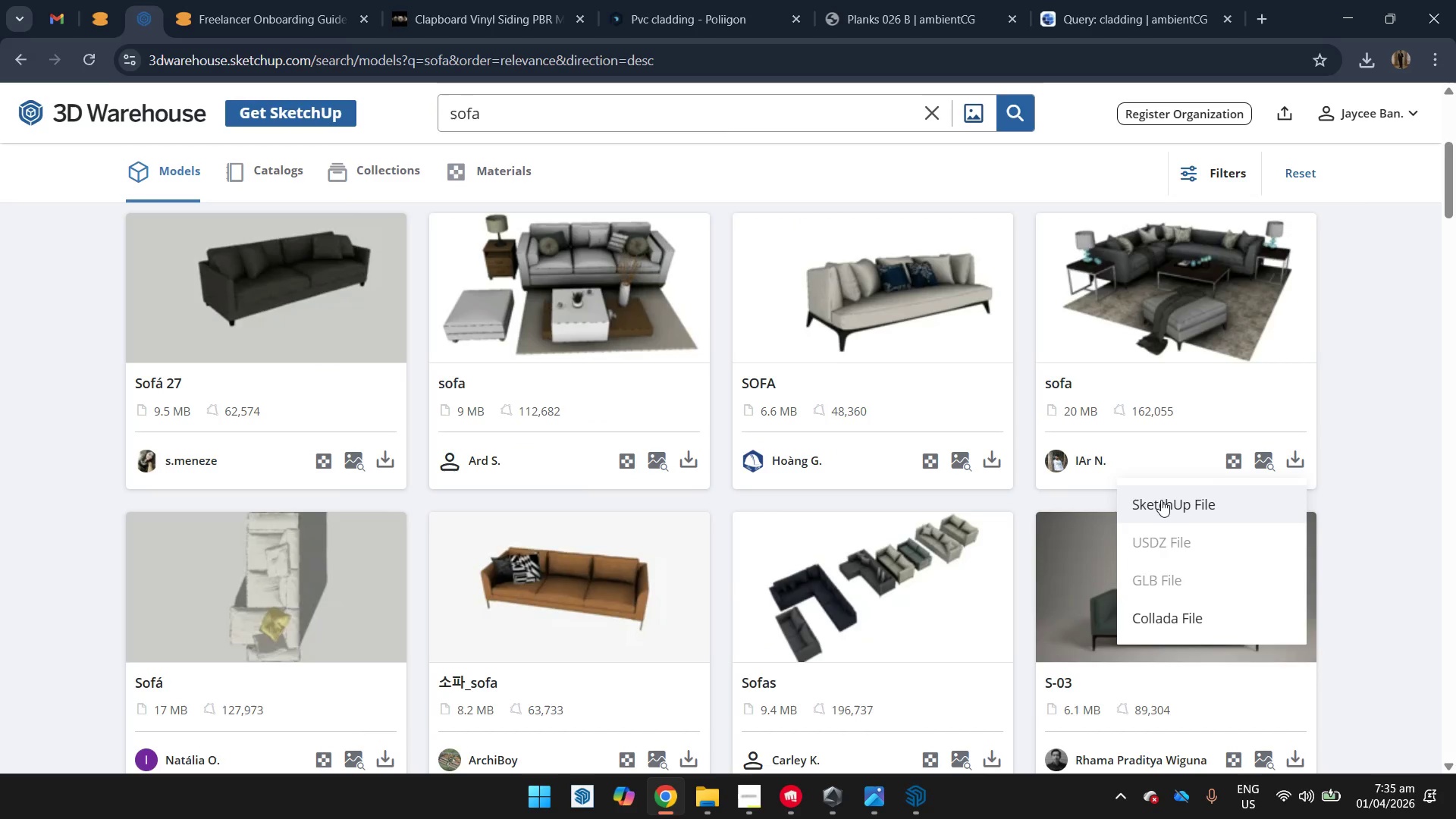 
left_click([1161, 501])
 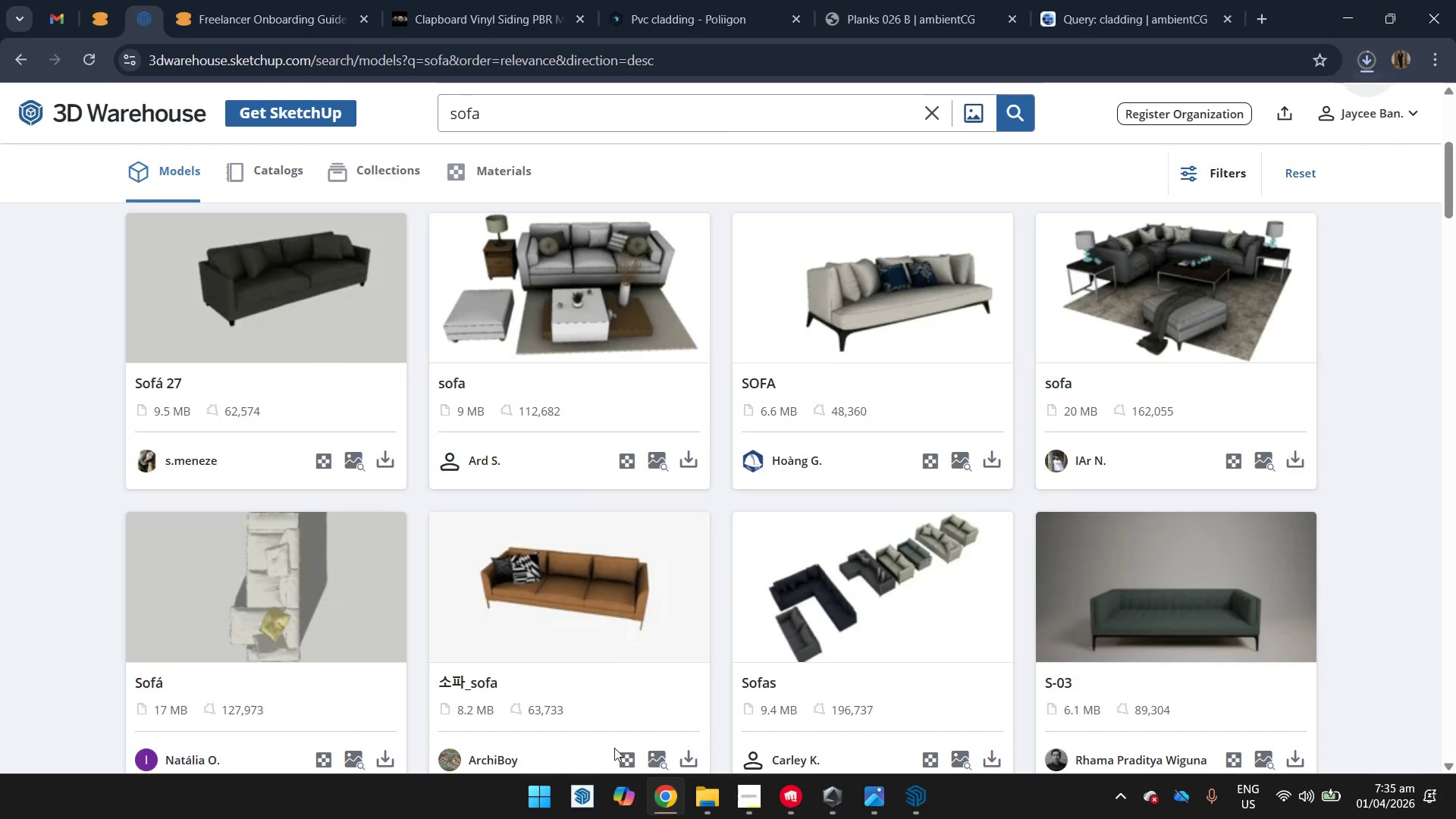 
left_click([716, 796])
 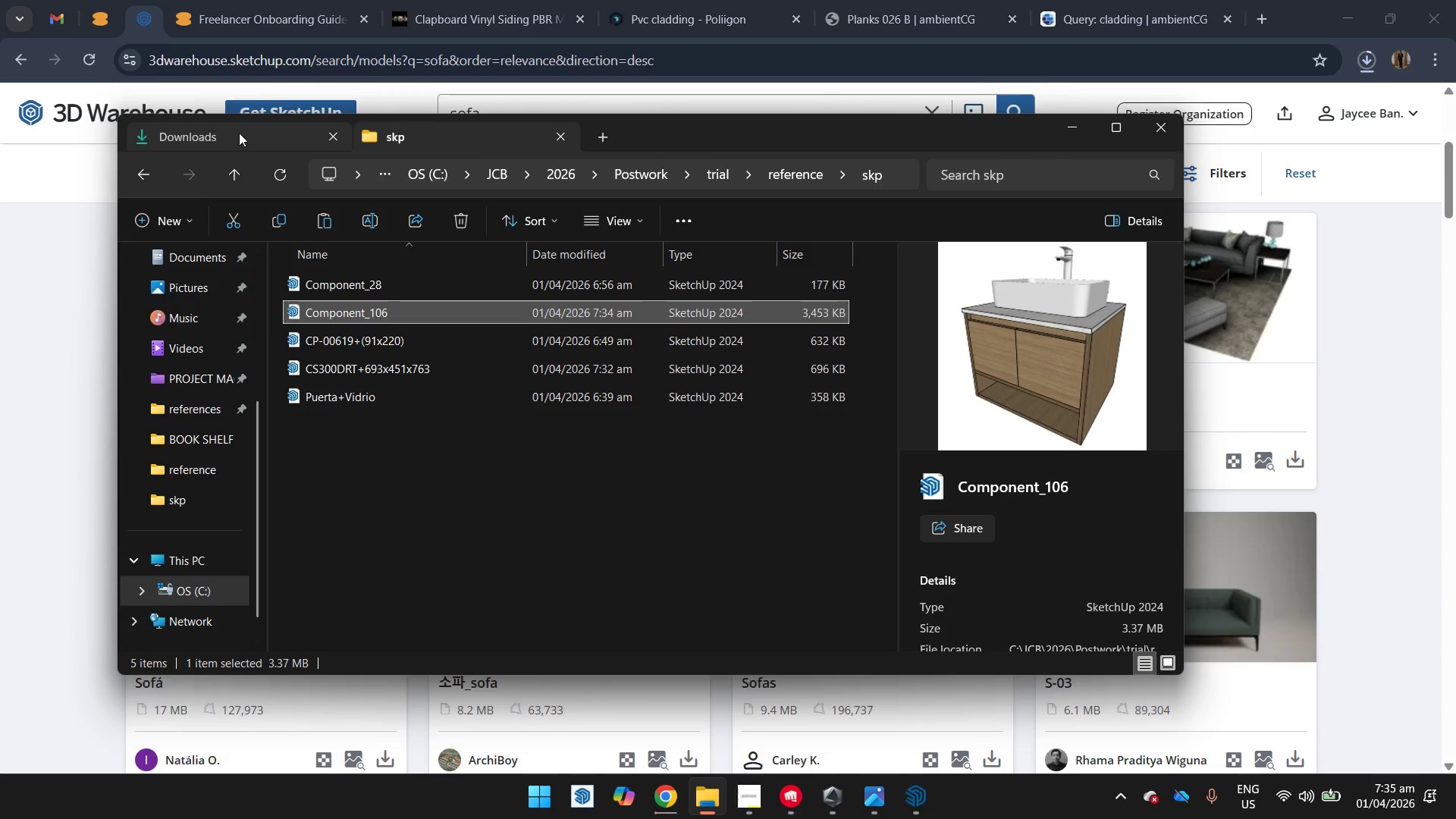 
left_click([239, 133])